 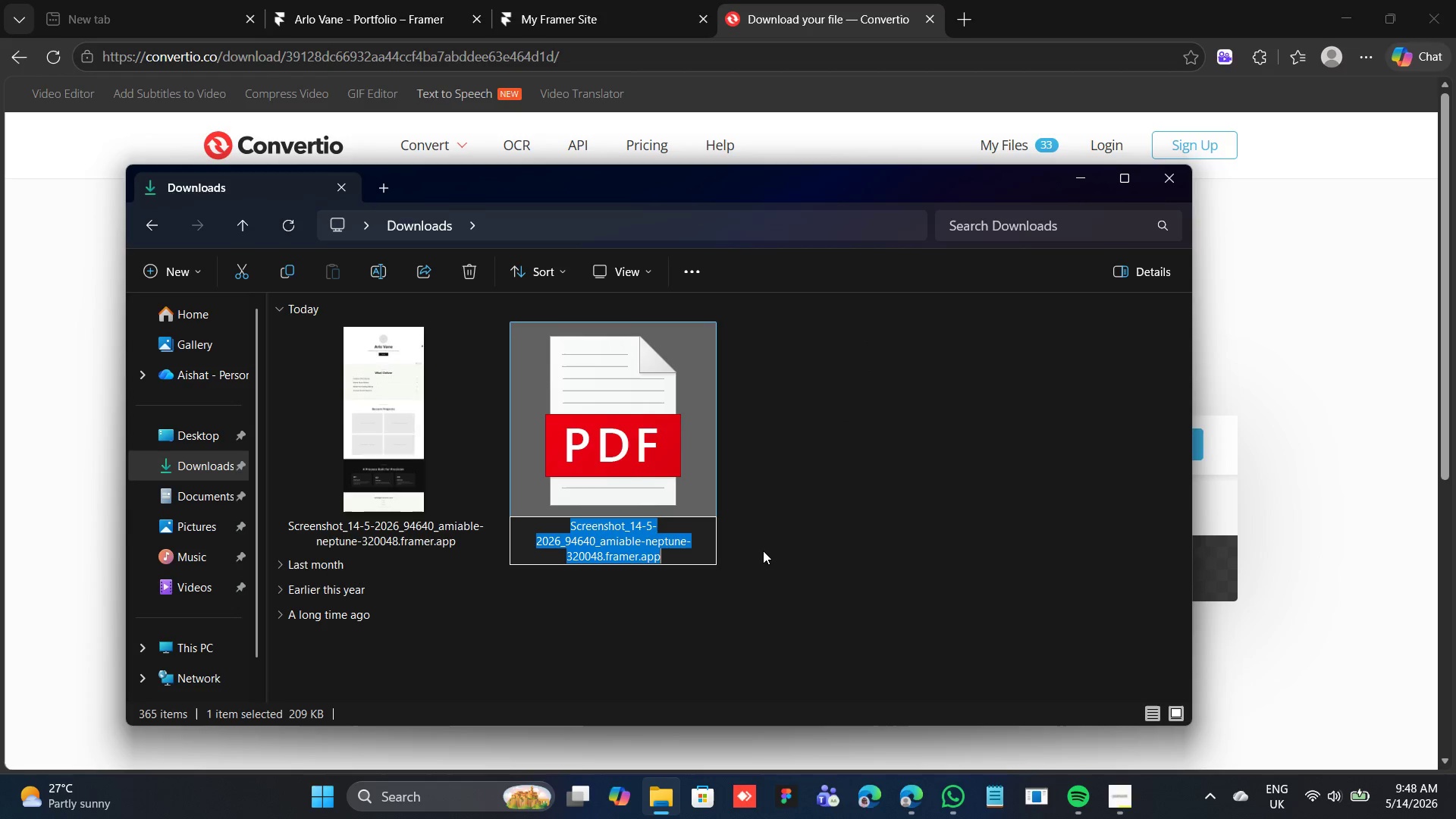 
key(Control+V)
 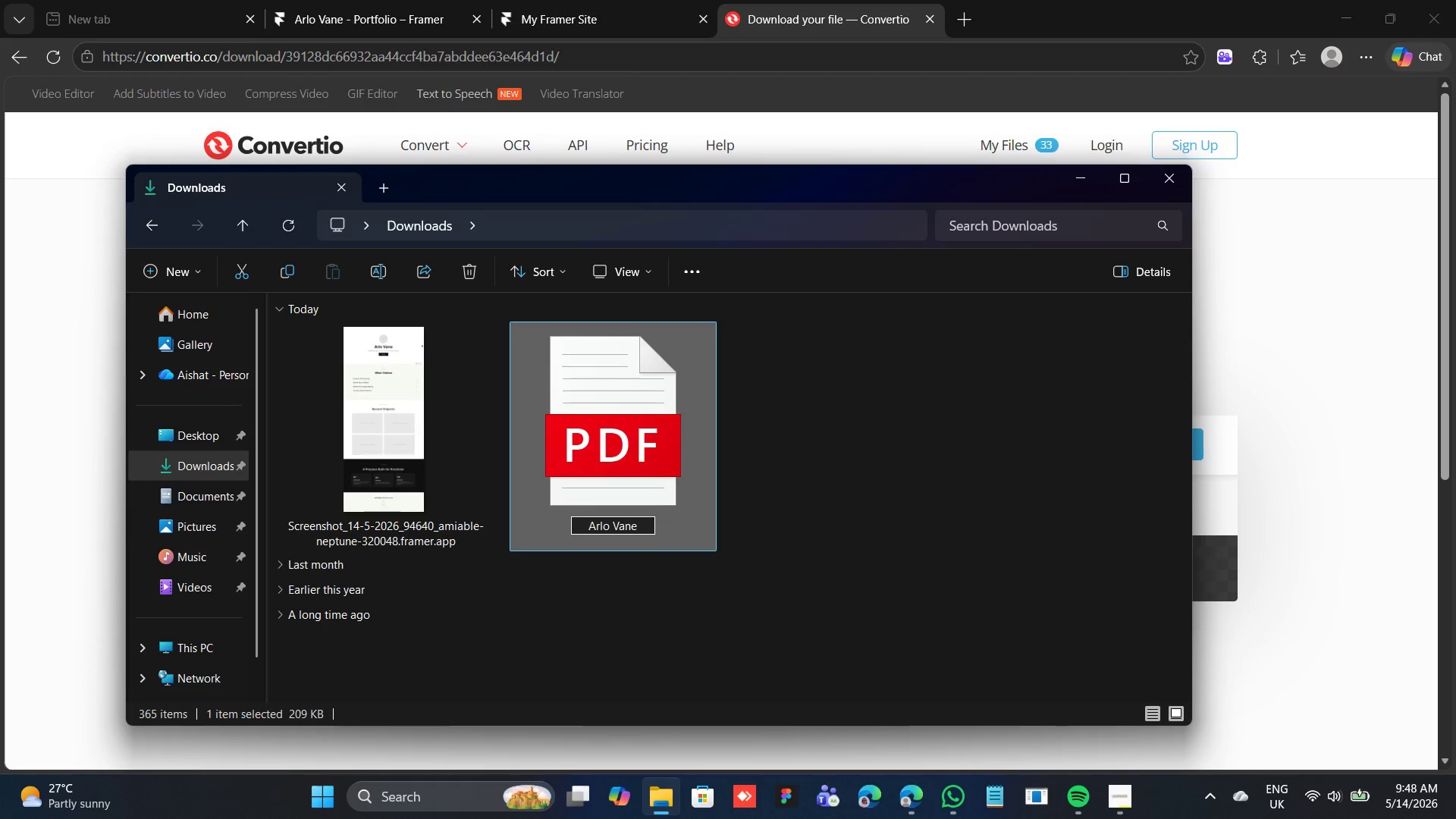 
type( pdf file)
 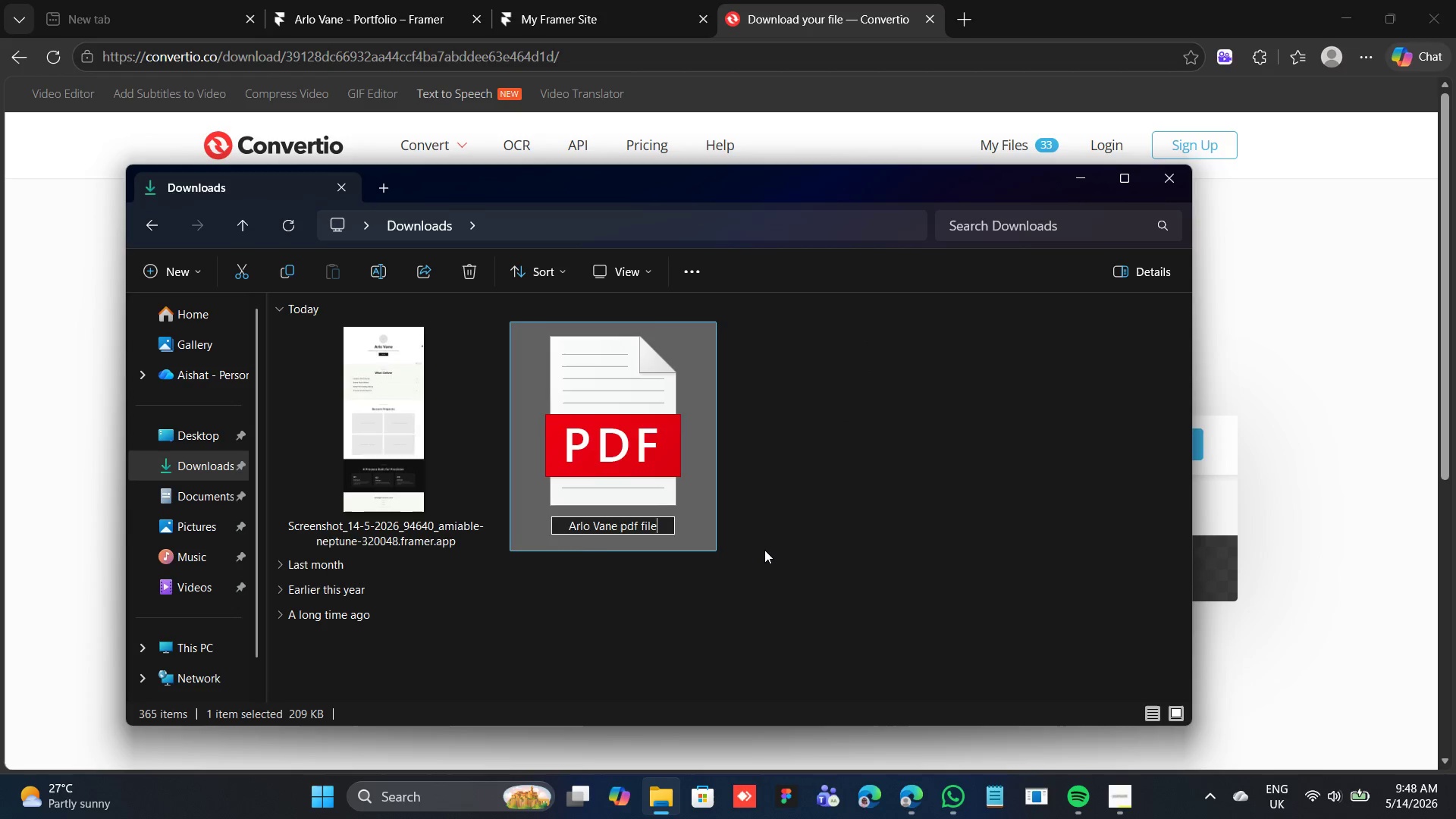 
key(Enter)
 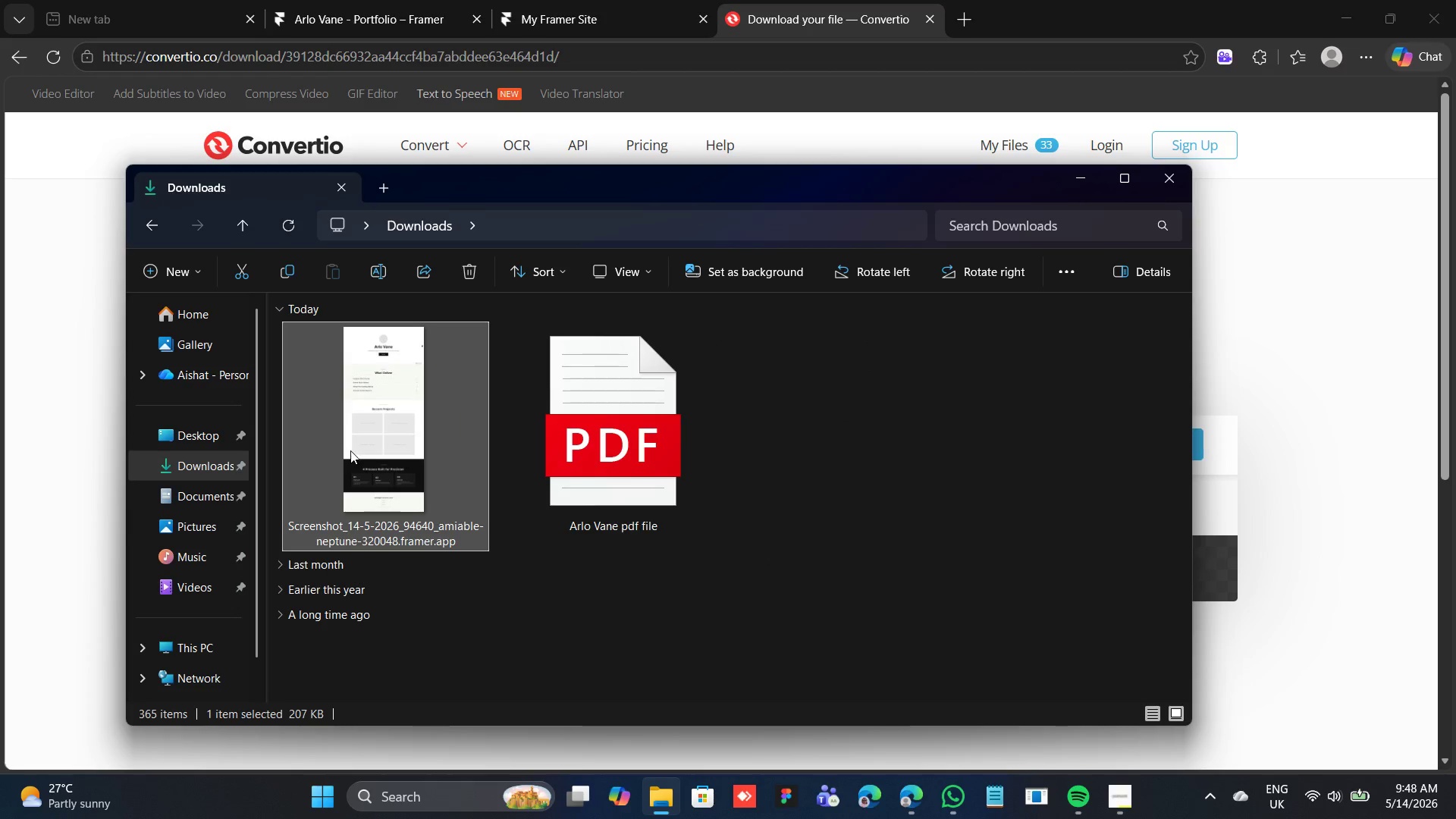 
key(Delete)
 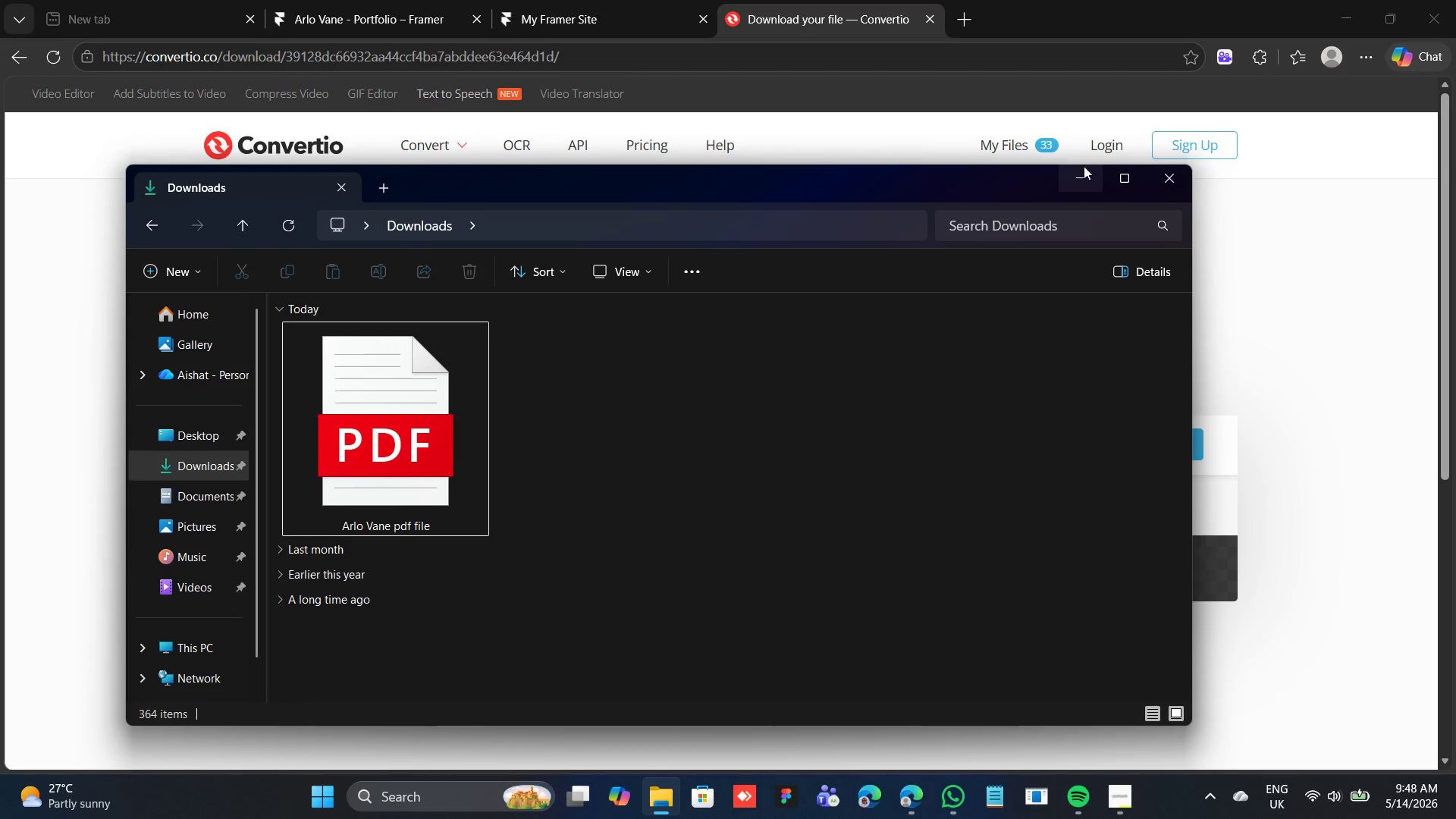 
left_click_drag(start_coordinate=[1080, 174], to_coordinate=[1082, 177])
 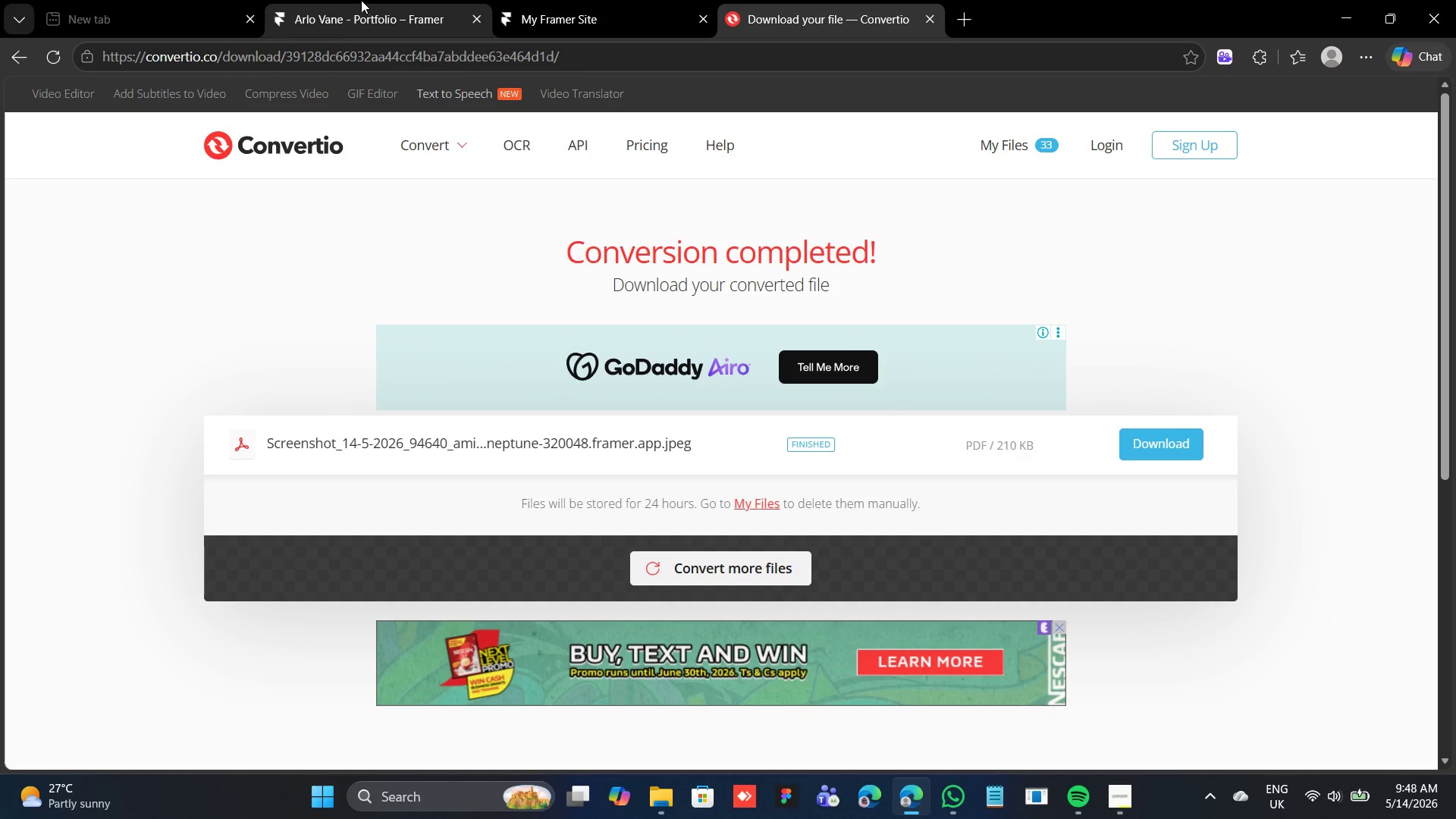 
left_click([361, 0])
 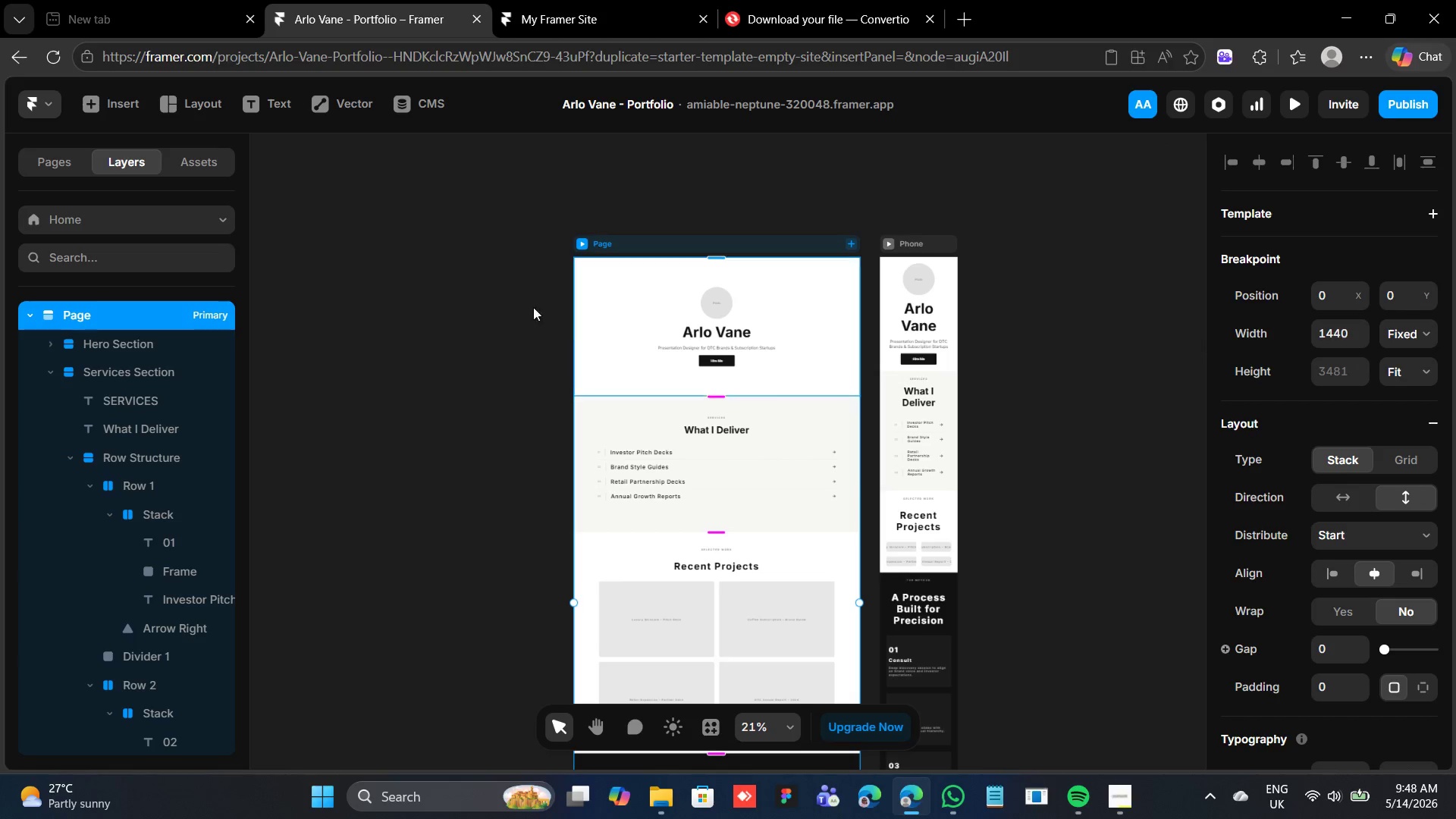 
left_click([612, 240])
 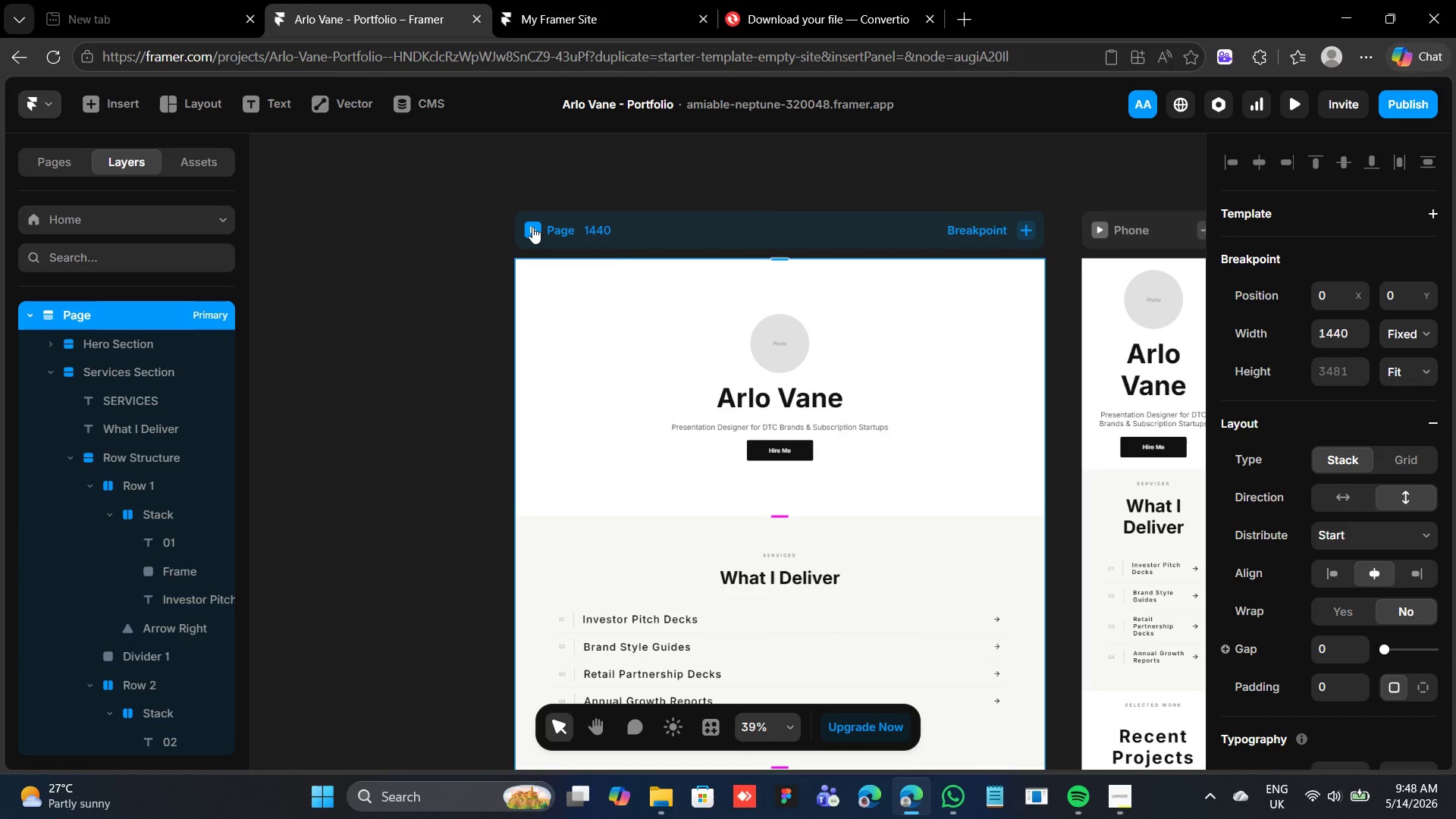 
wait(17.78)
 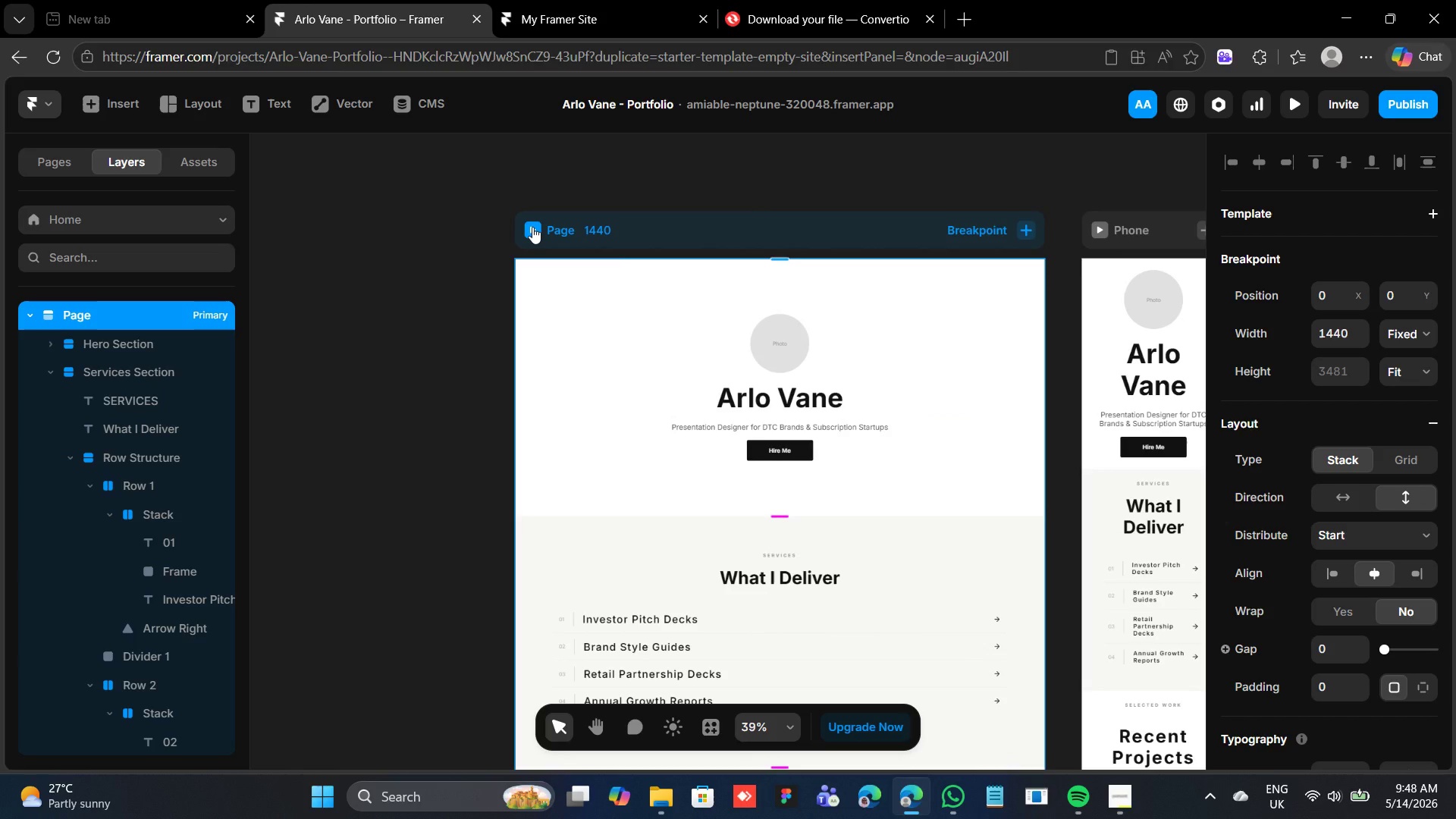 
left_click([426, 793])
 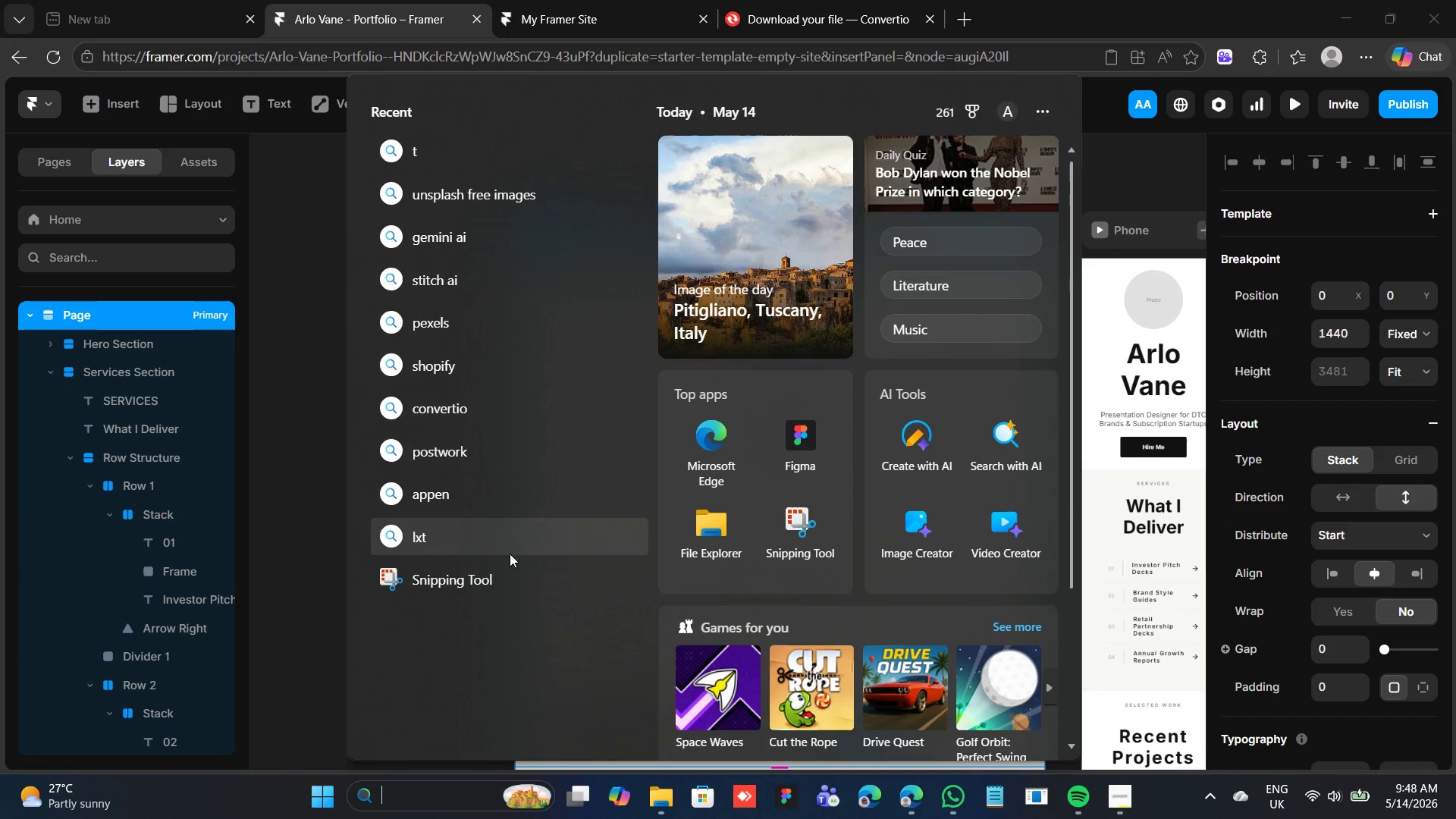 
left_click([497, 576])
 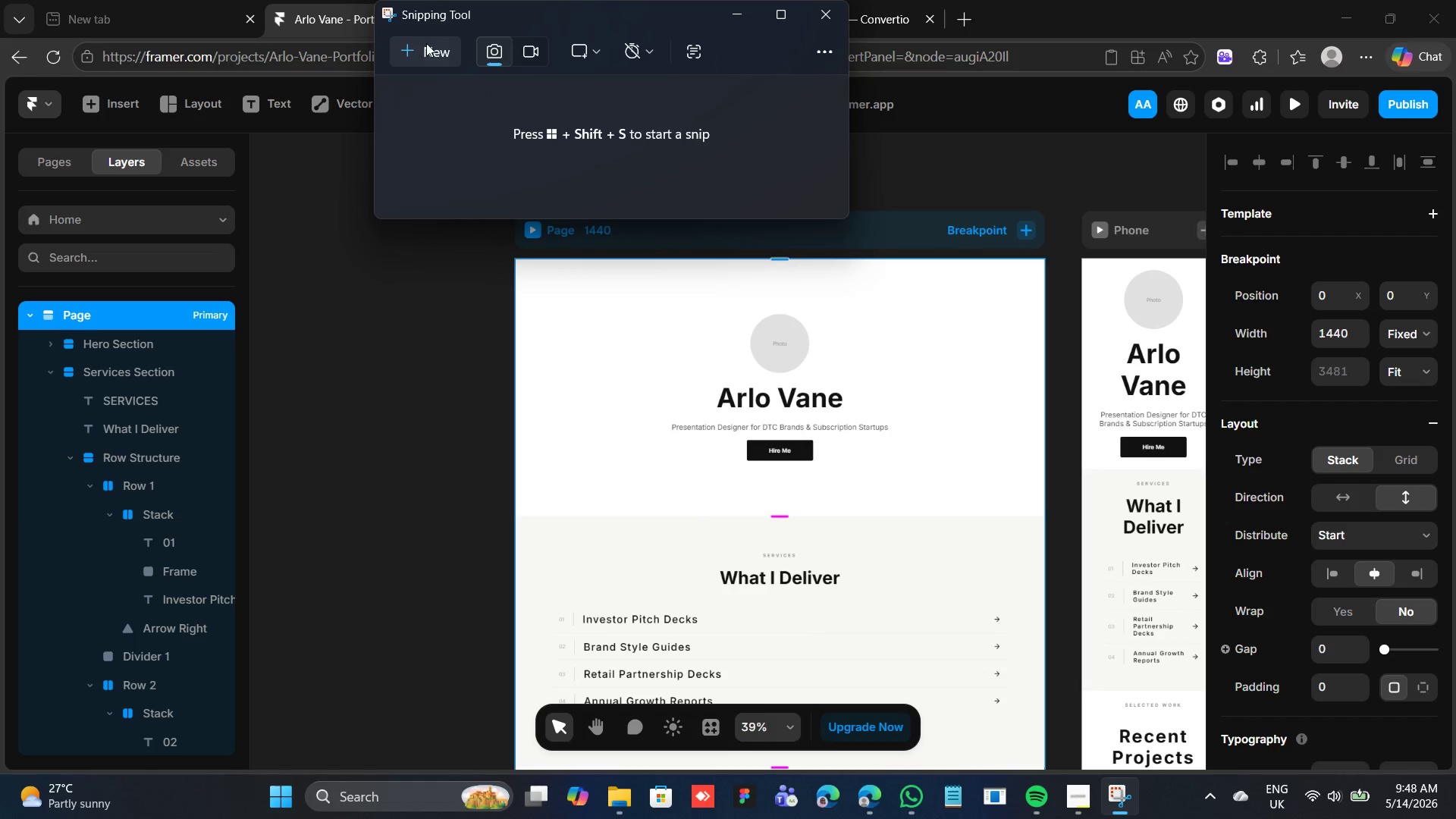 
left_click([420, 46])
 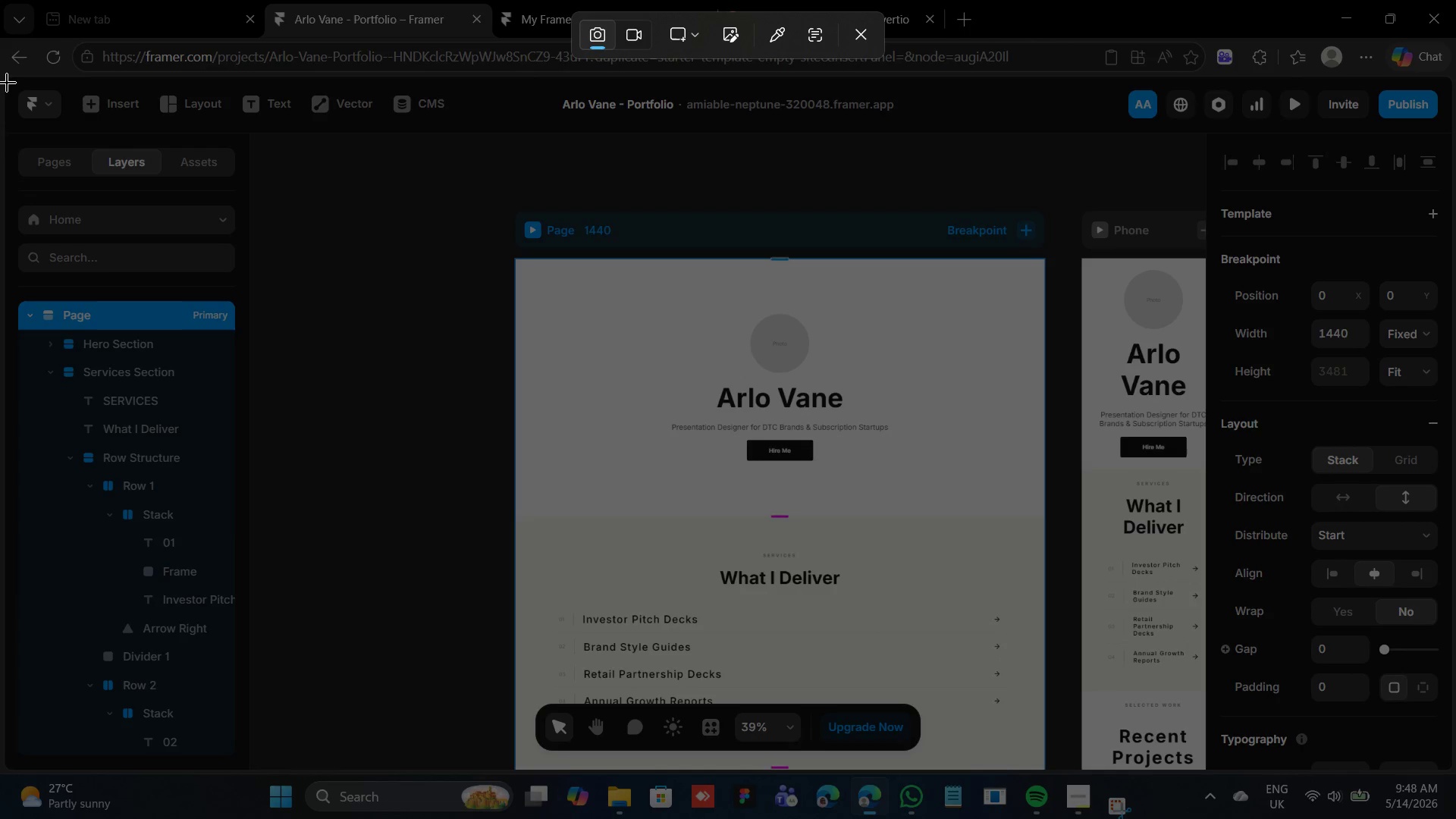 
left_click_drag(start_coordinate=[8, 83], to_coordinate=[1454, 775])
 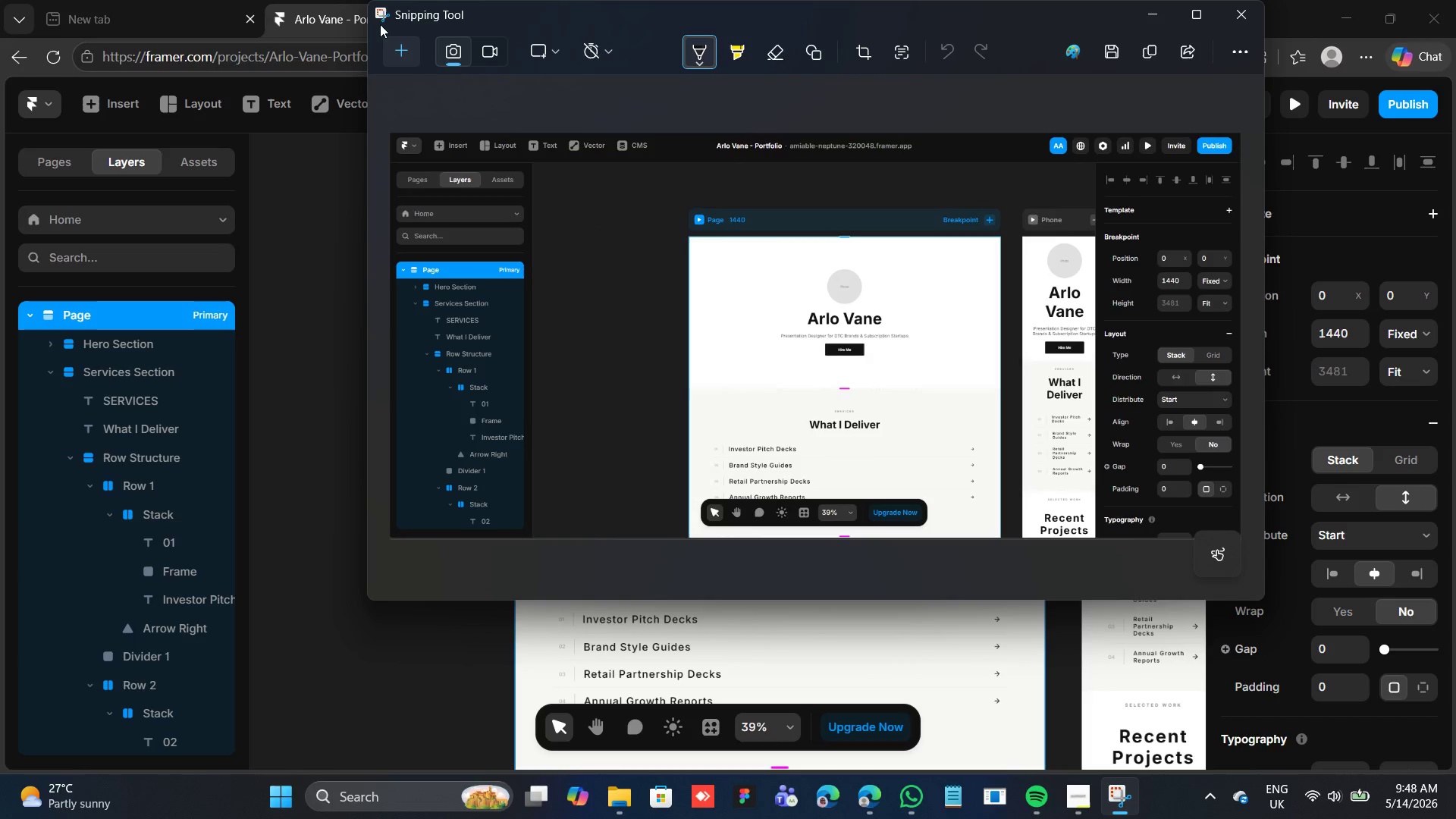 
wait(5.28)
 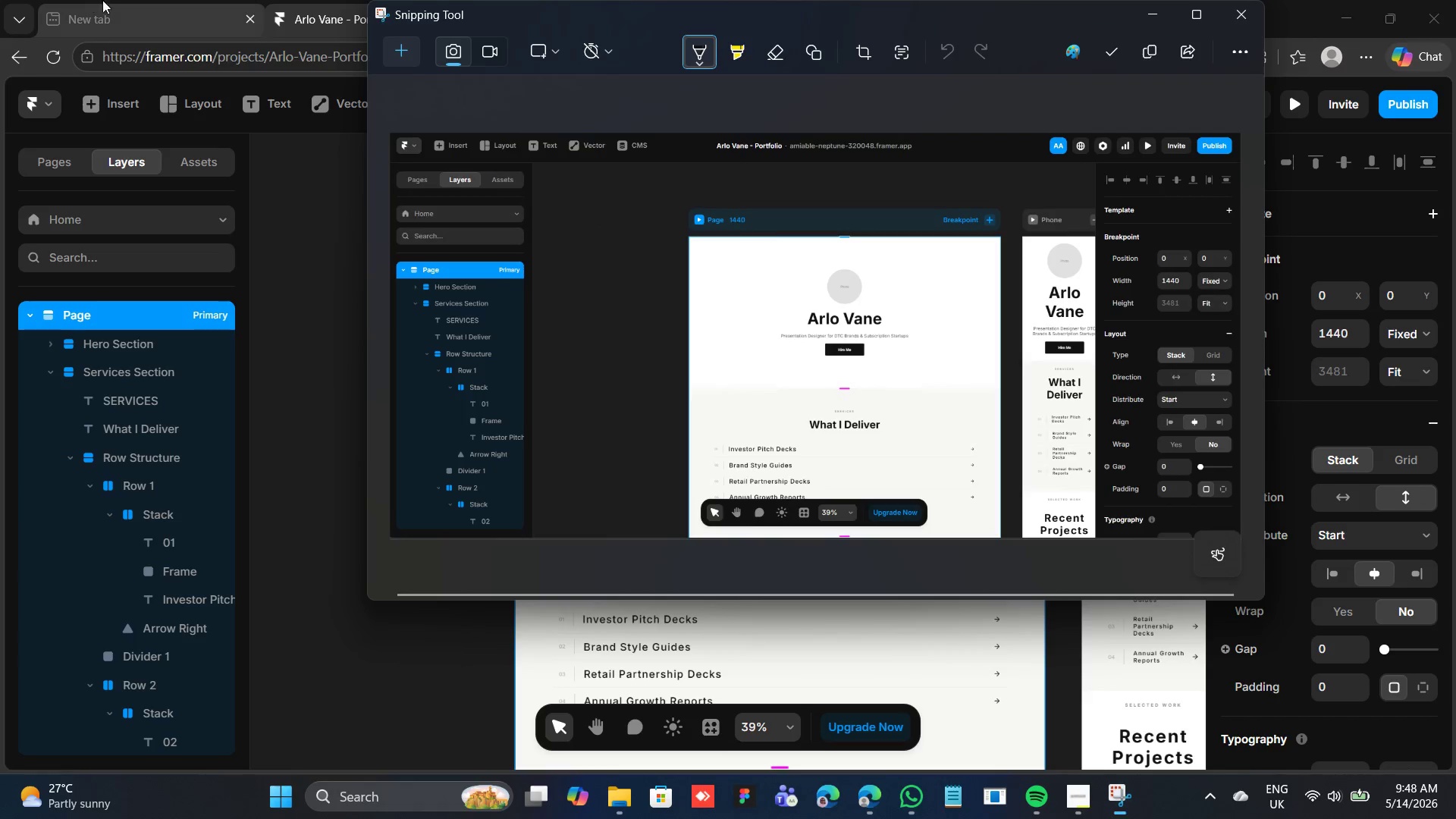 
left_click([496, 55])
 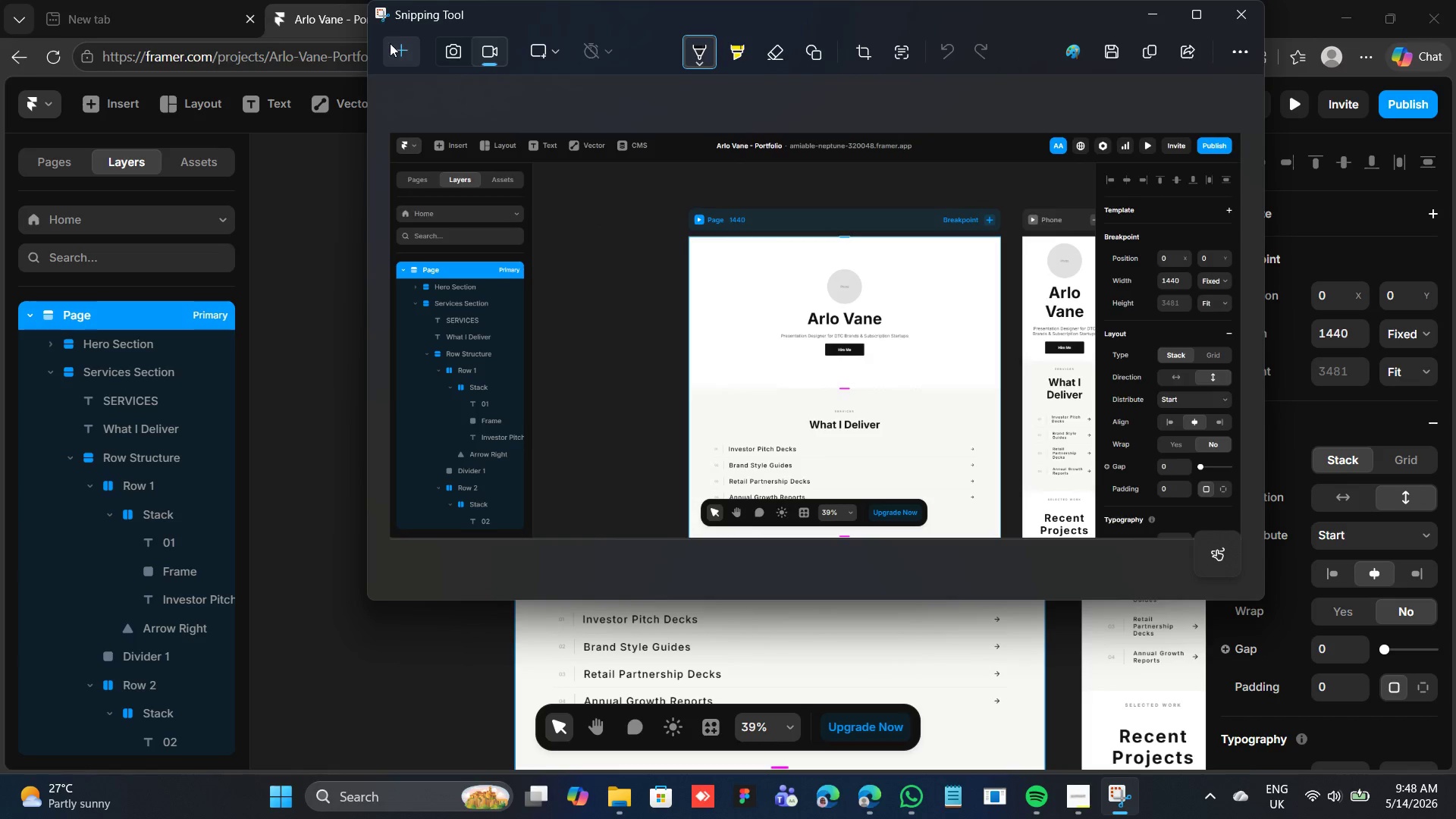 
left_click([394, 42])
 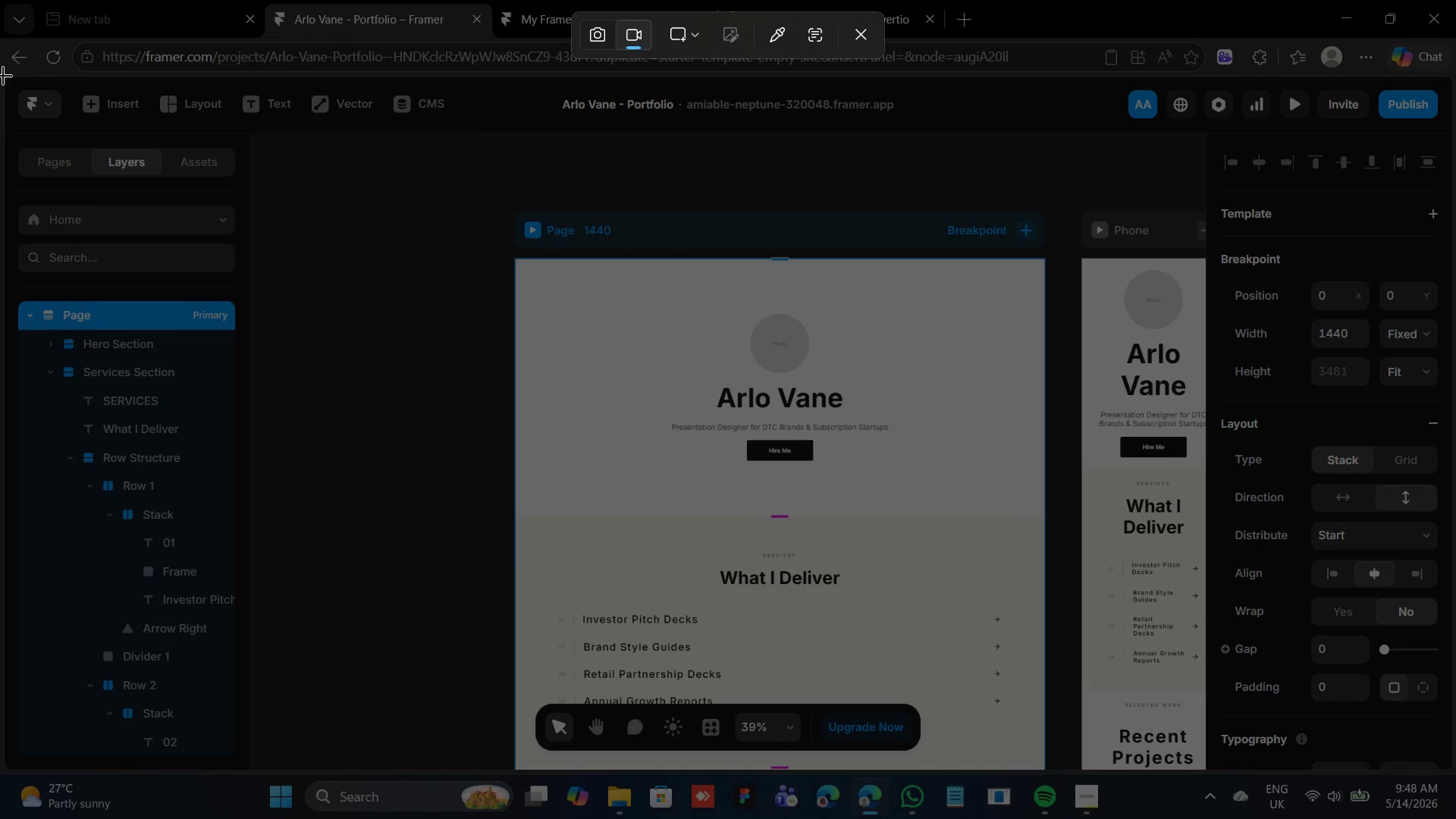 
left_click_drag(start_coordinate=[3, 74], to_coordinate=[1455, 775])
 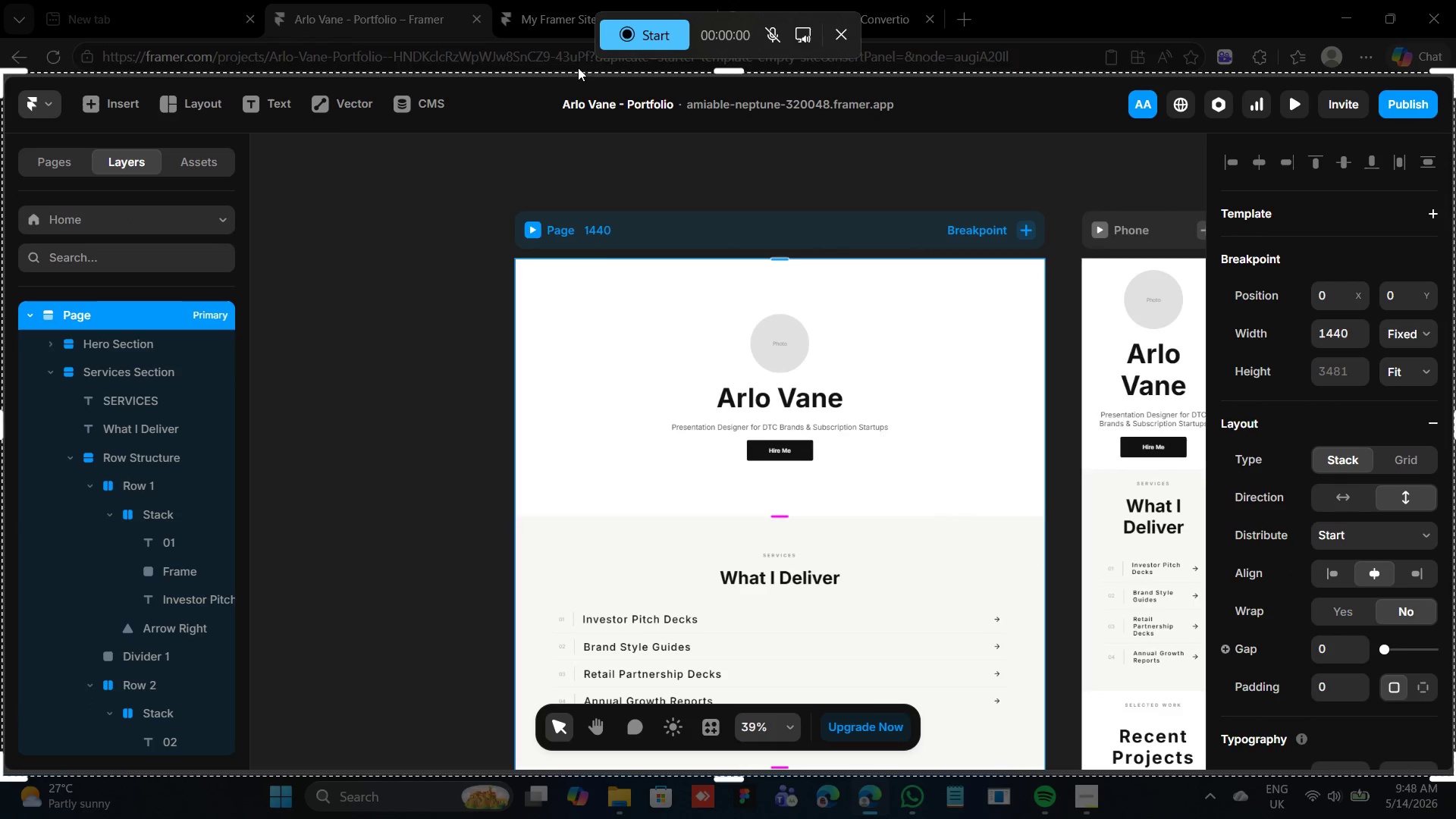 
left_click([647, 37])
 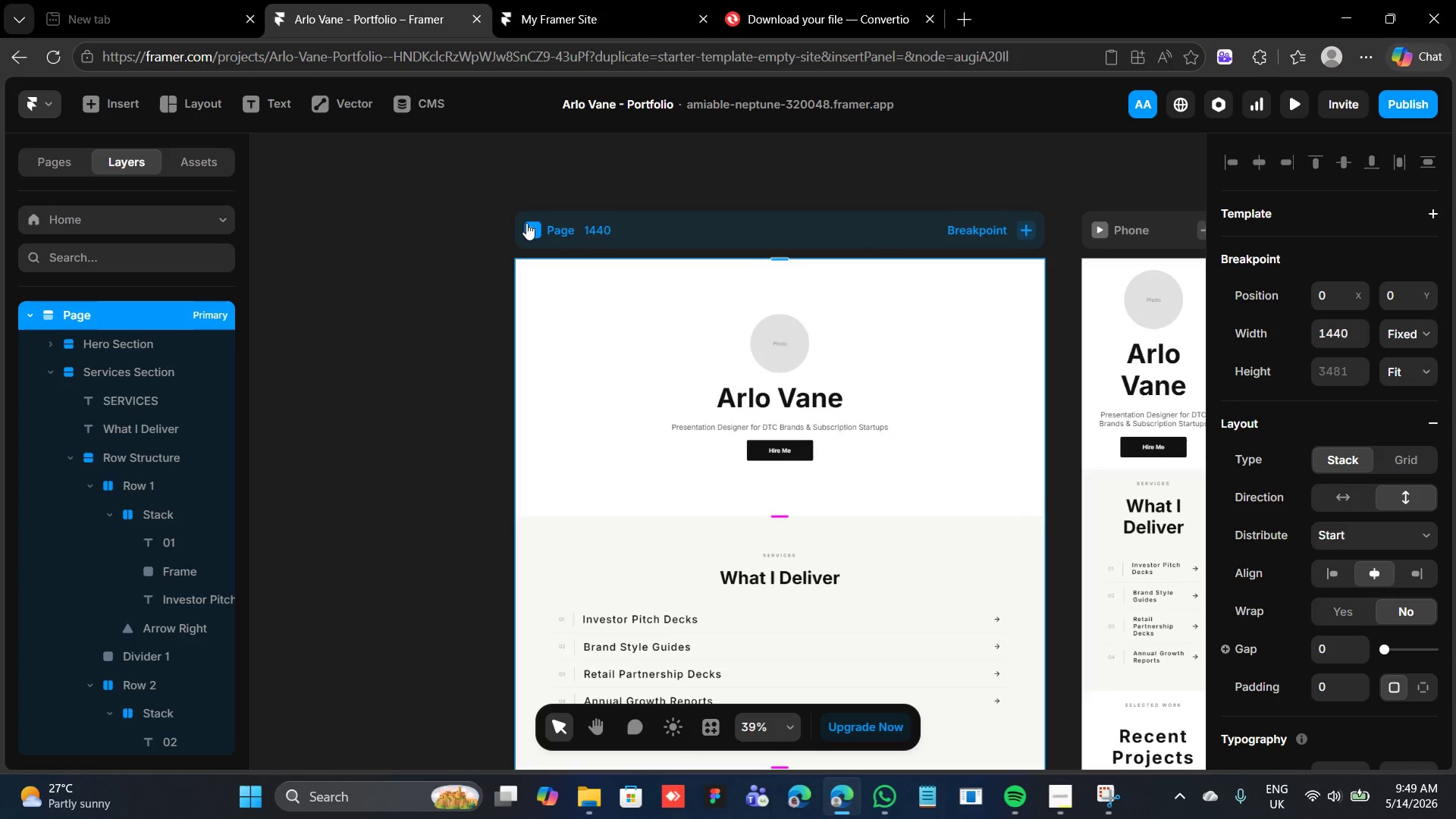 
wait(6.48)
 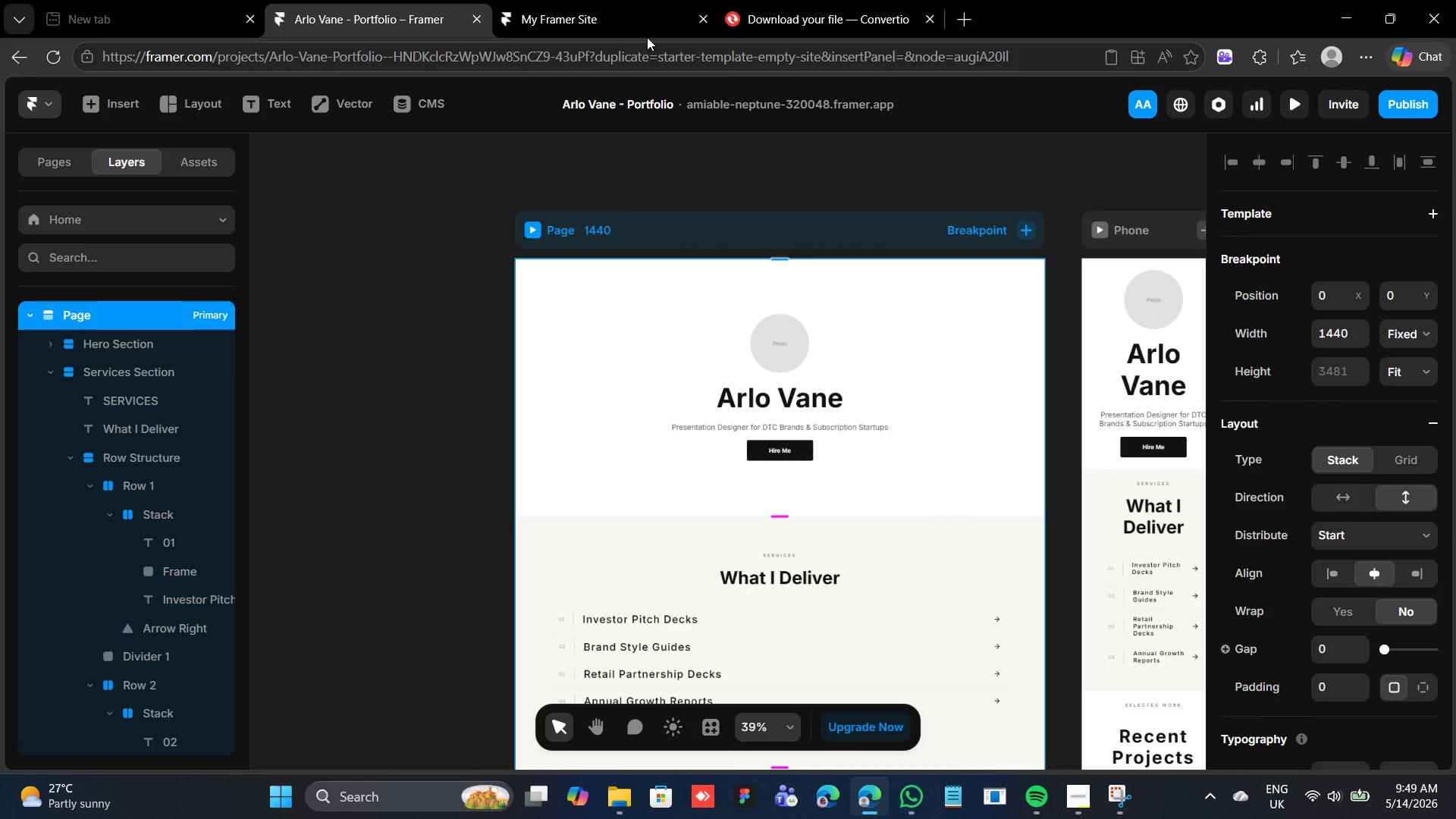 
left_click([26, 315])
 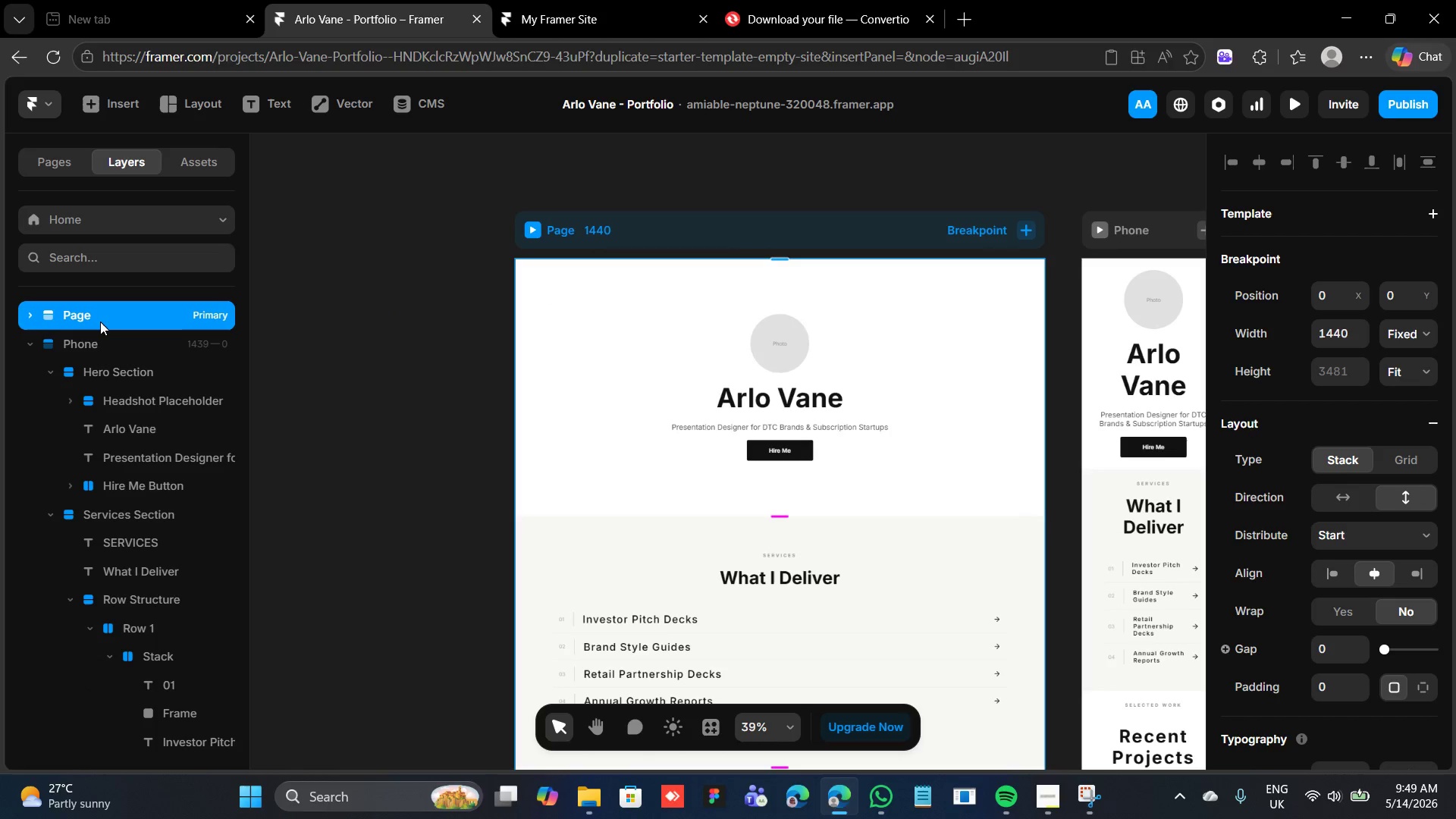 
left_click([20, 302])
 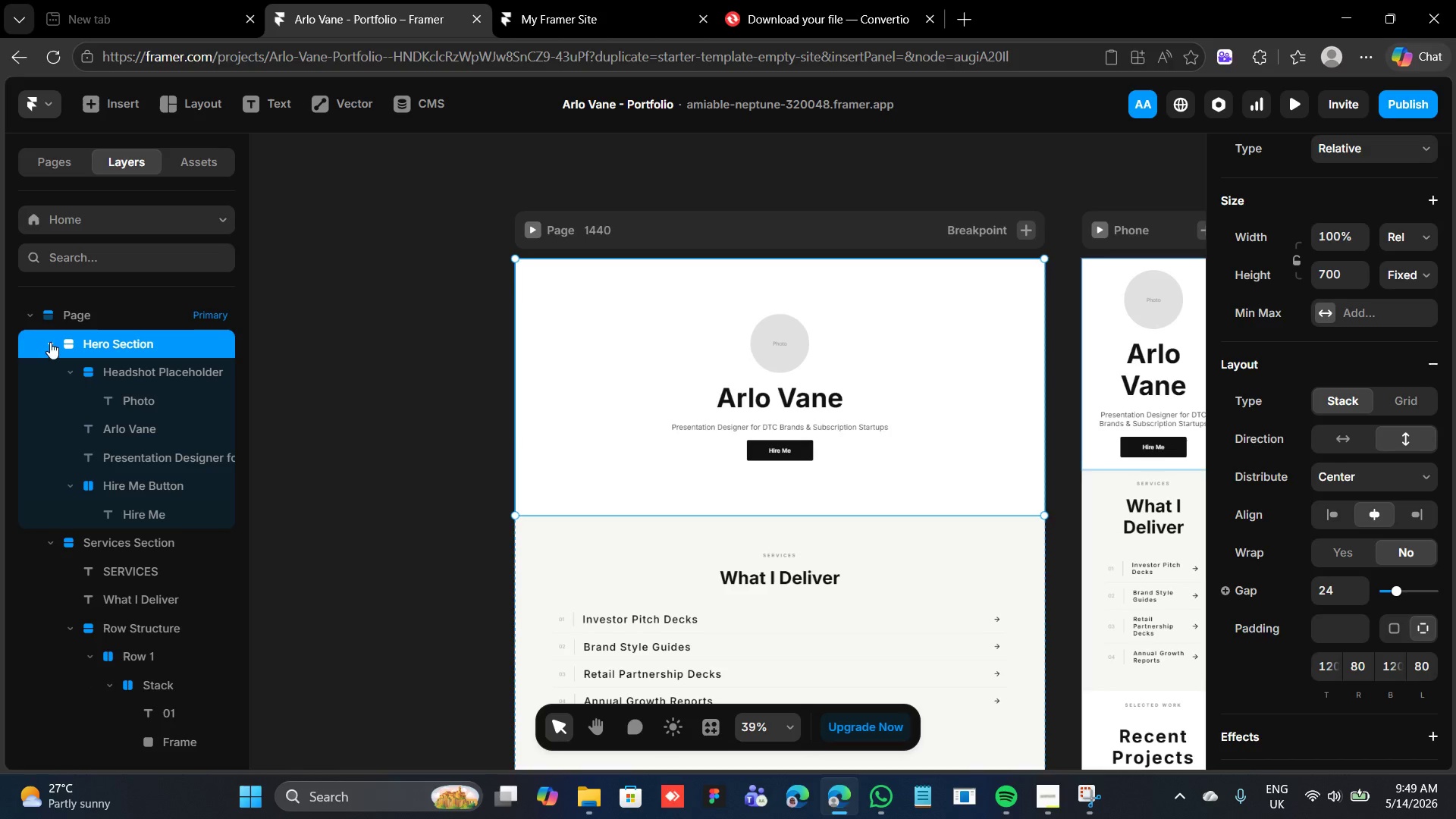 
wait(9.3)
 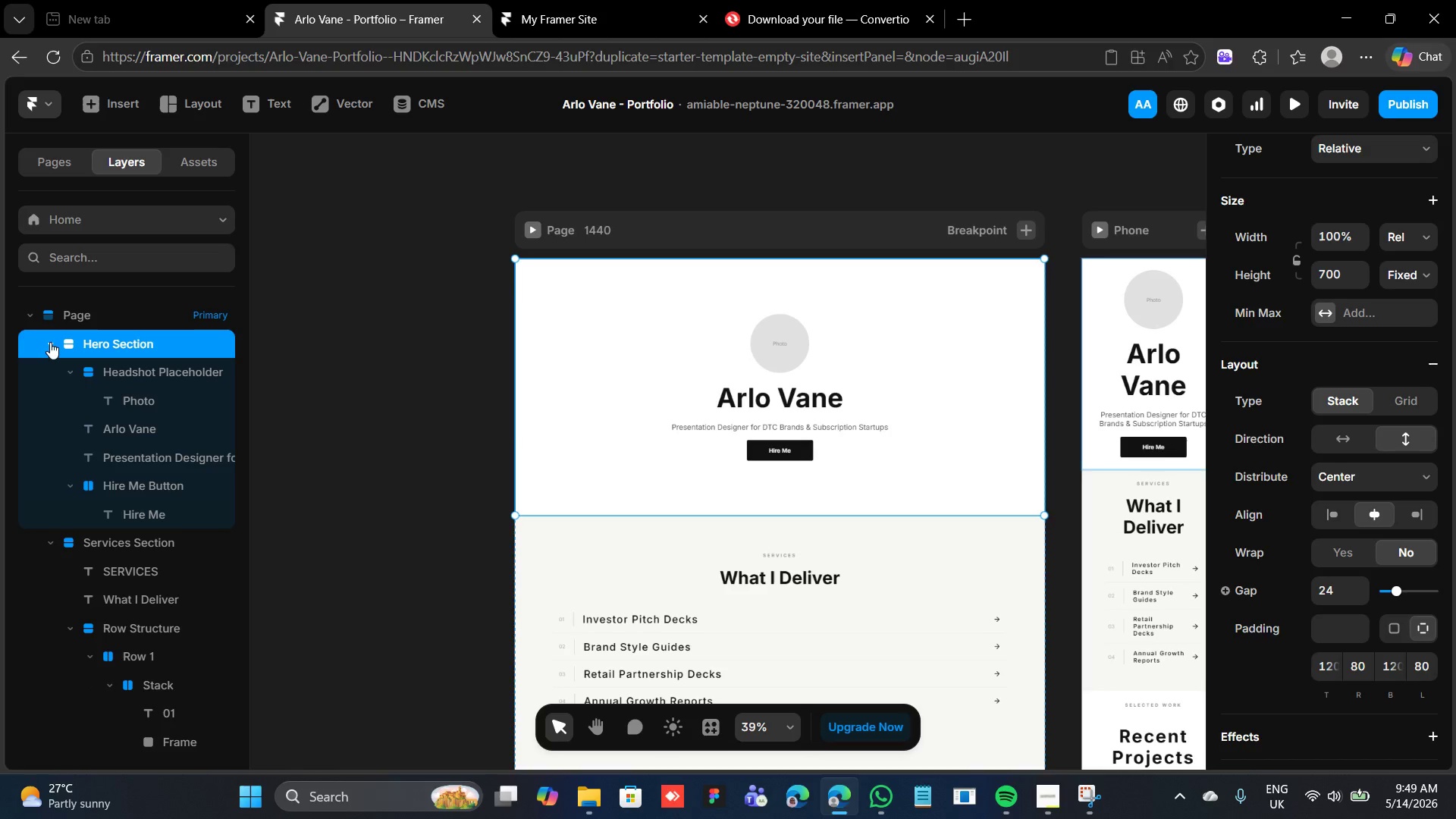 
left_click([709, 532])
 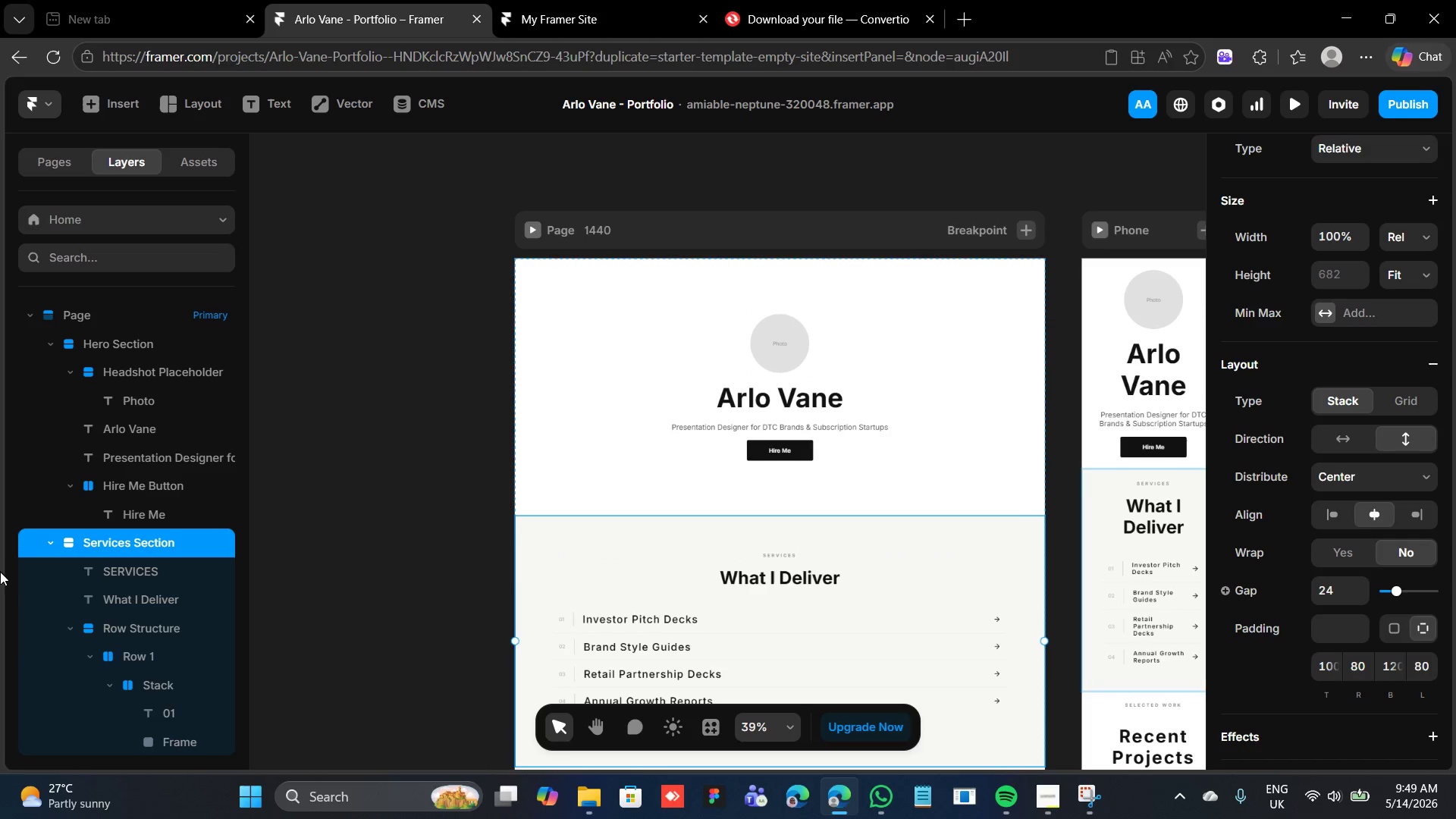 
scroll: coordinate [777, 532], scroll_direction: down, amount: 19.0
 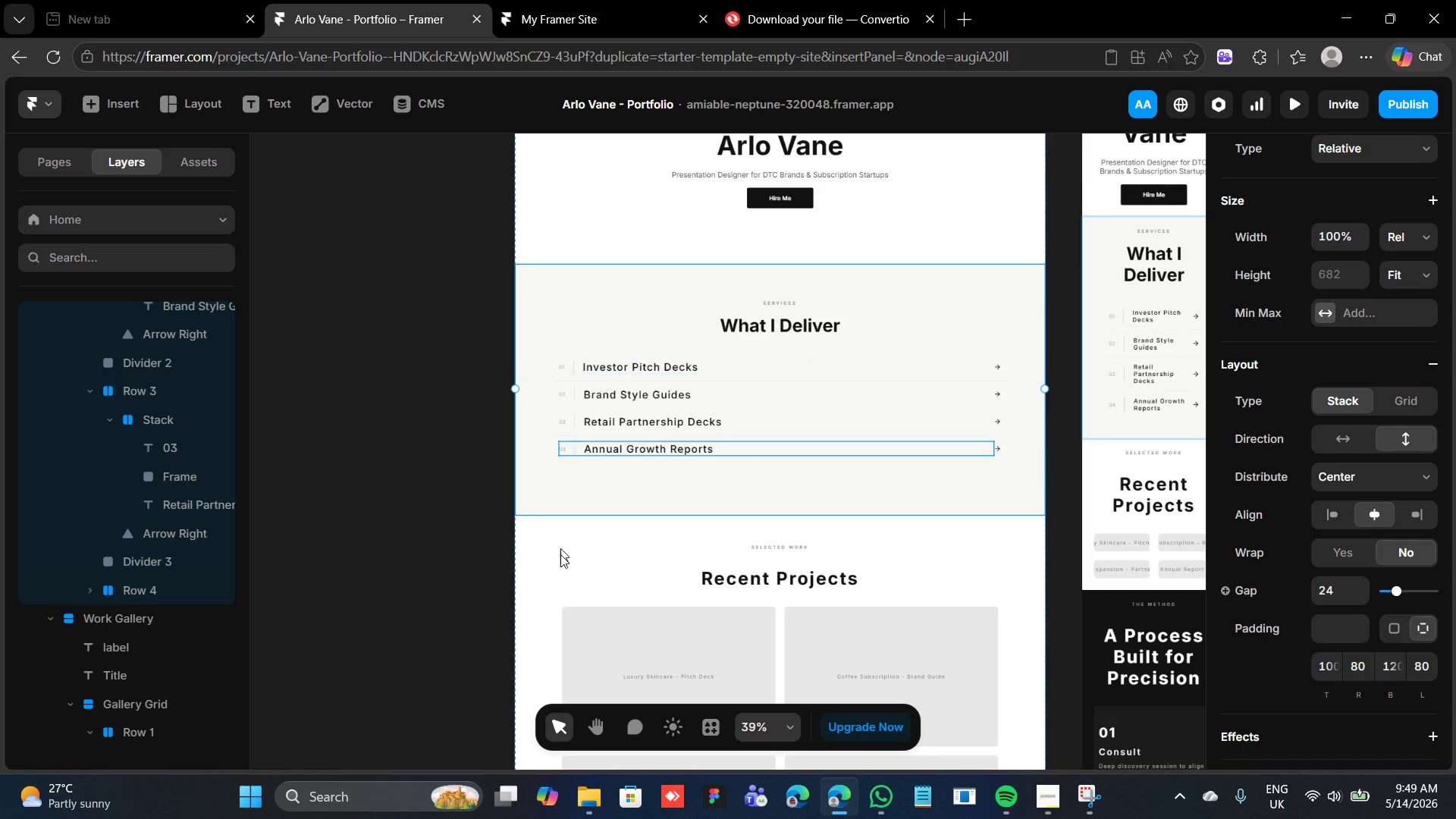 
scroll: coordinate [67, 642], scroll_direction: down, amount: 7.0
 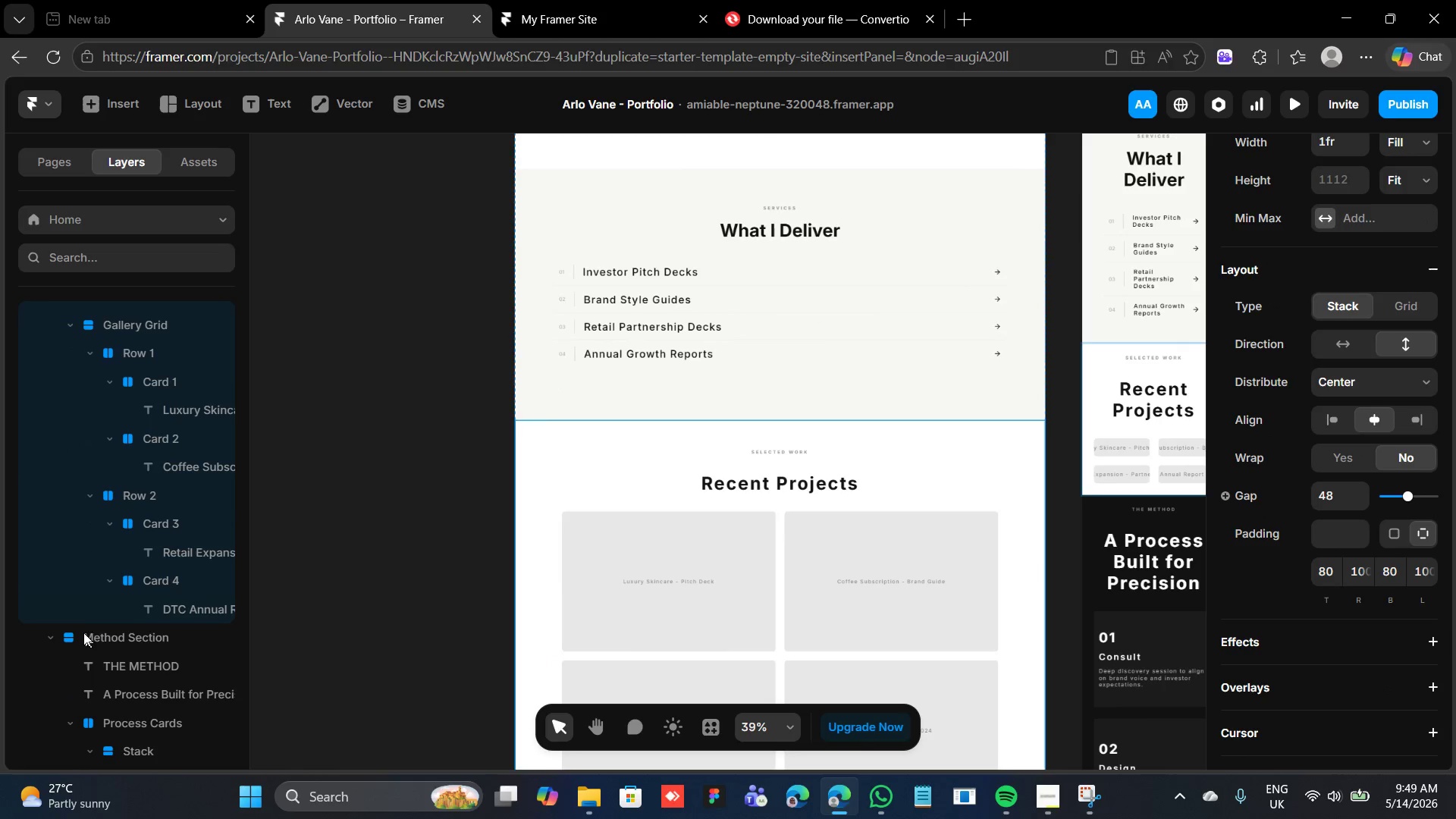 
left_click([88, 630])
 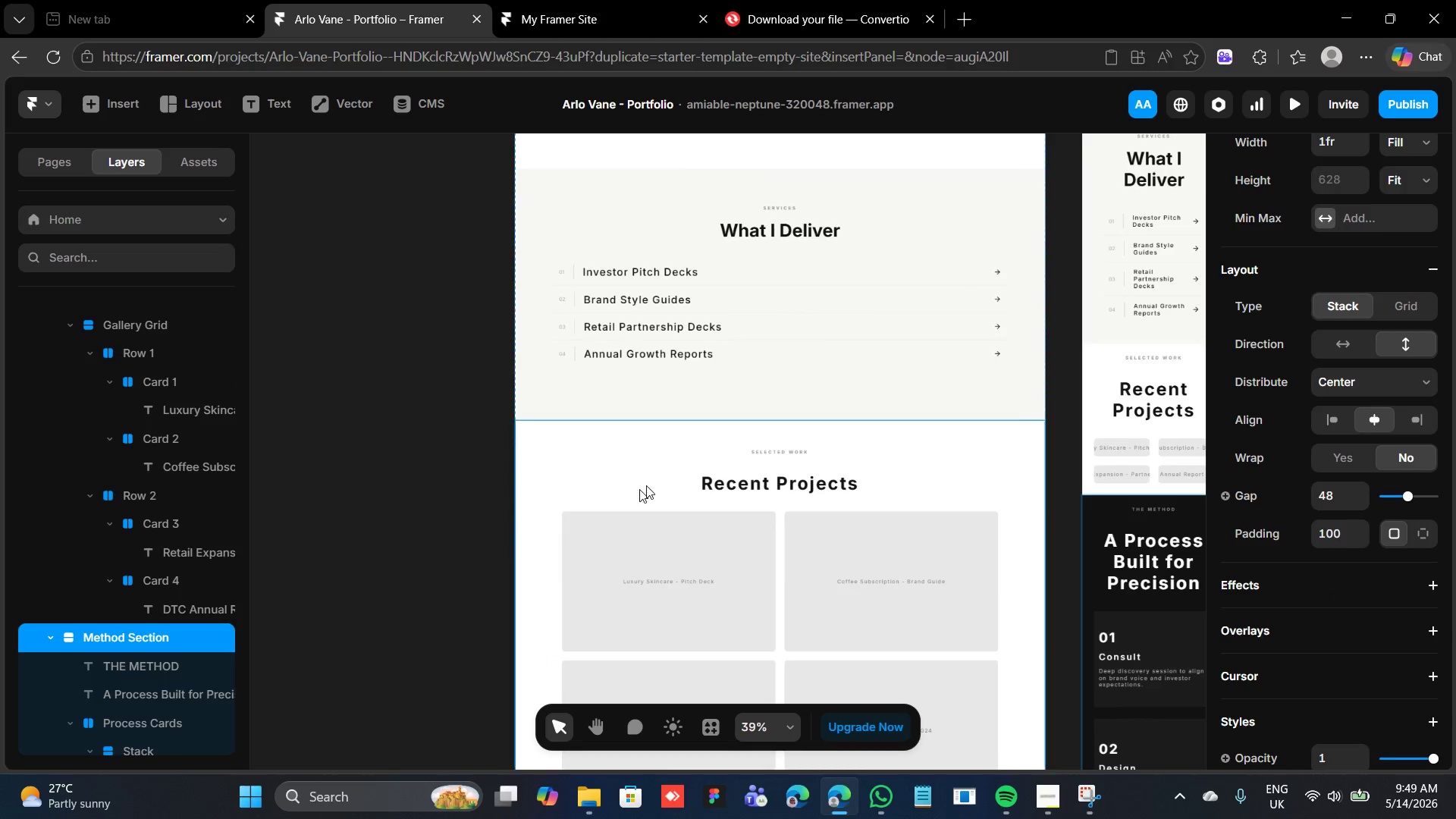 
scroll: coordinate [143, 667], scroll_direction: down, amount: 19.0
 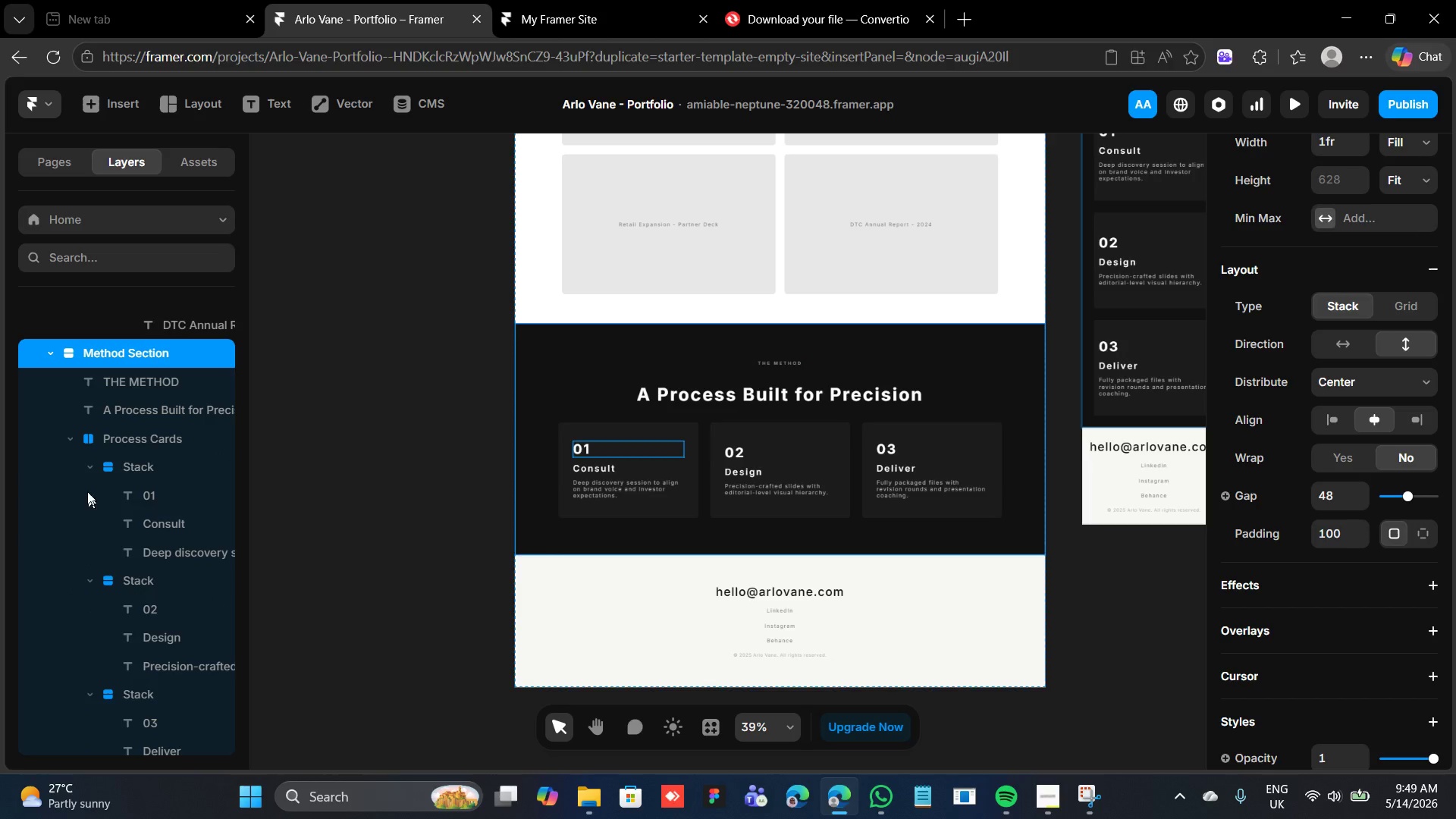 
mouse_move([93, 443])
 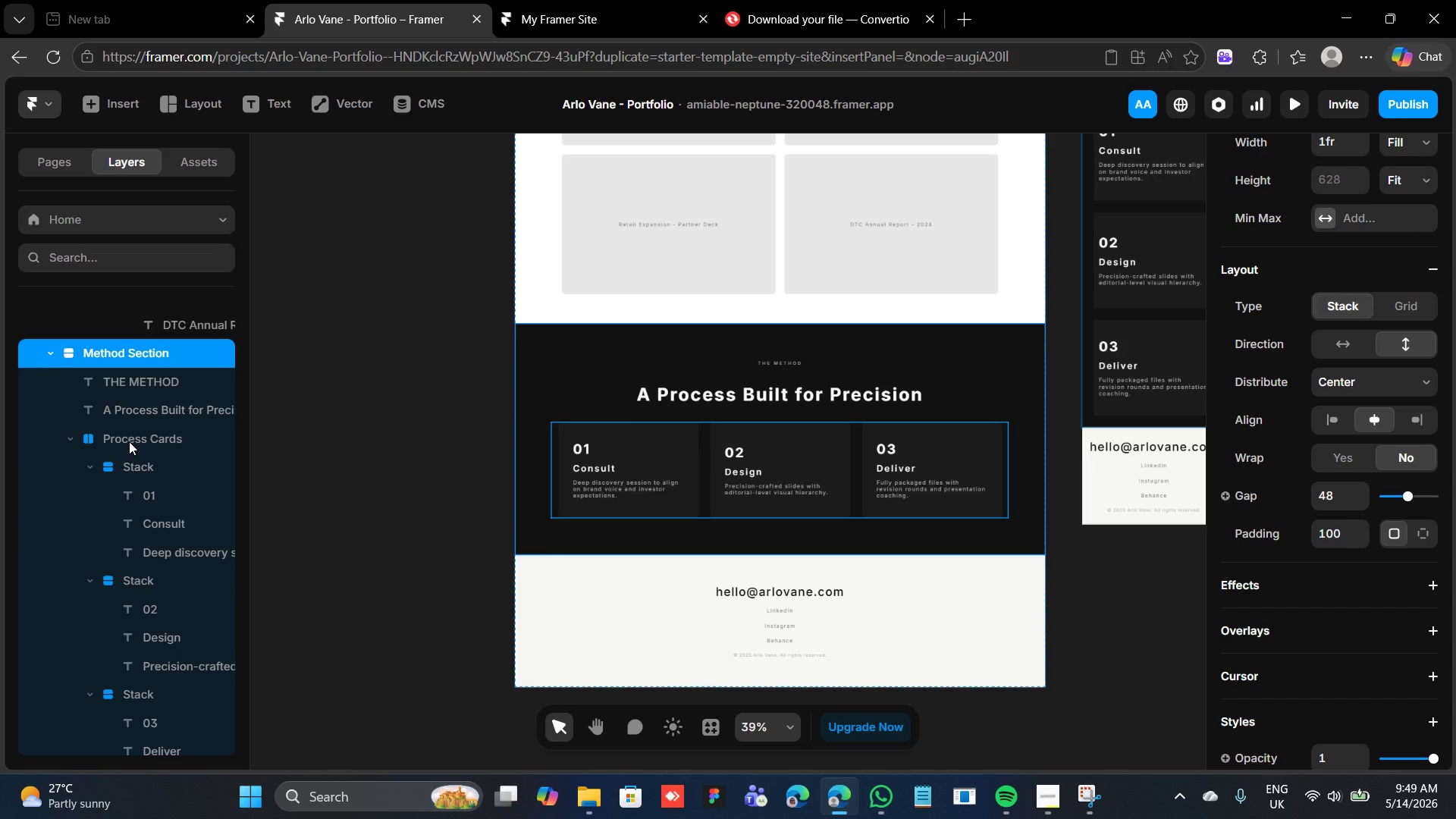 
scroll: coordinate [129, 441], scroll_direction: down, amount: 6.0
 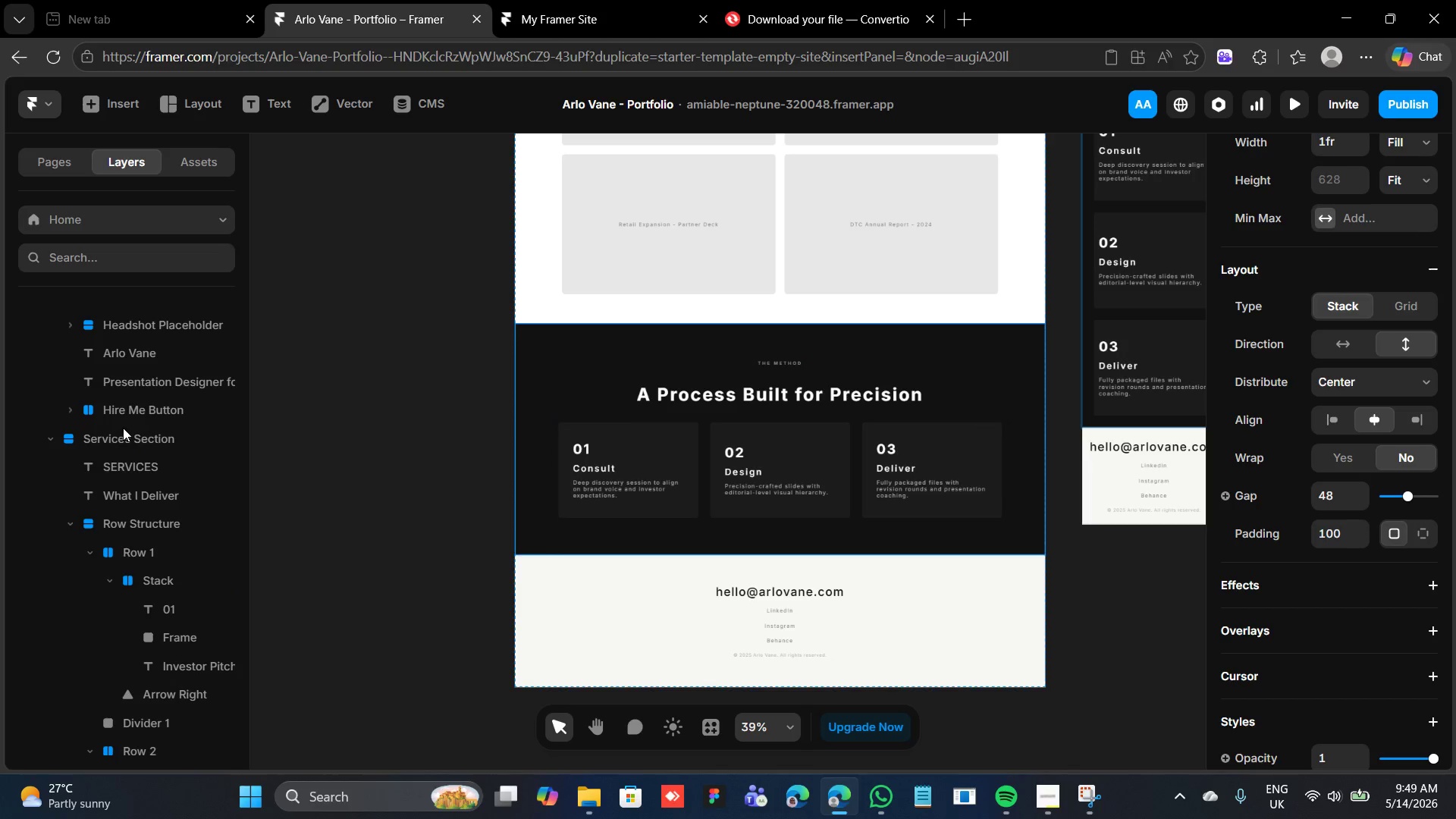 
scroll: coordinate [123, 425], scroll_direction: up, amount: 4.0
 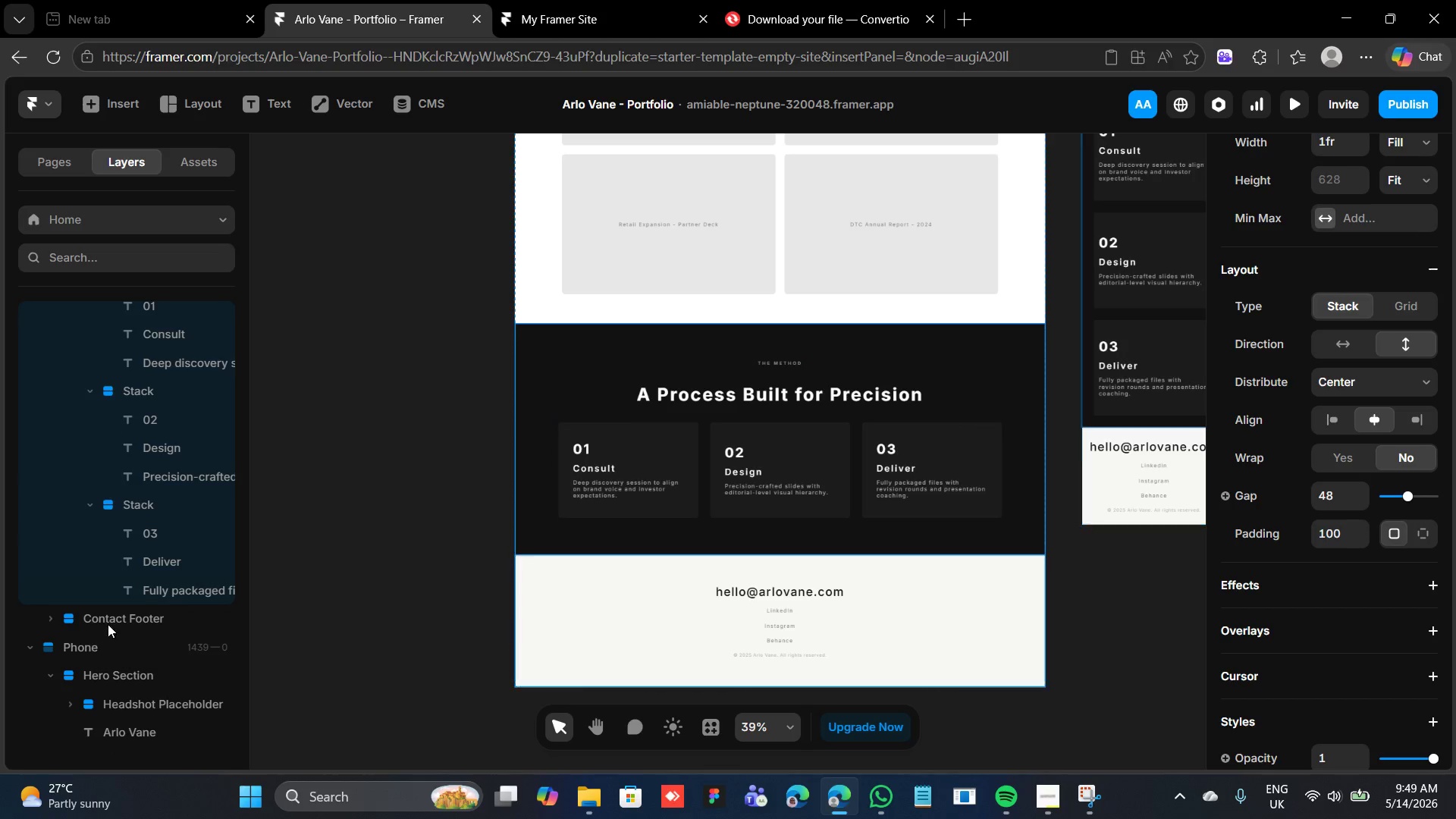 
left_click([108, 623])
 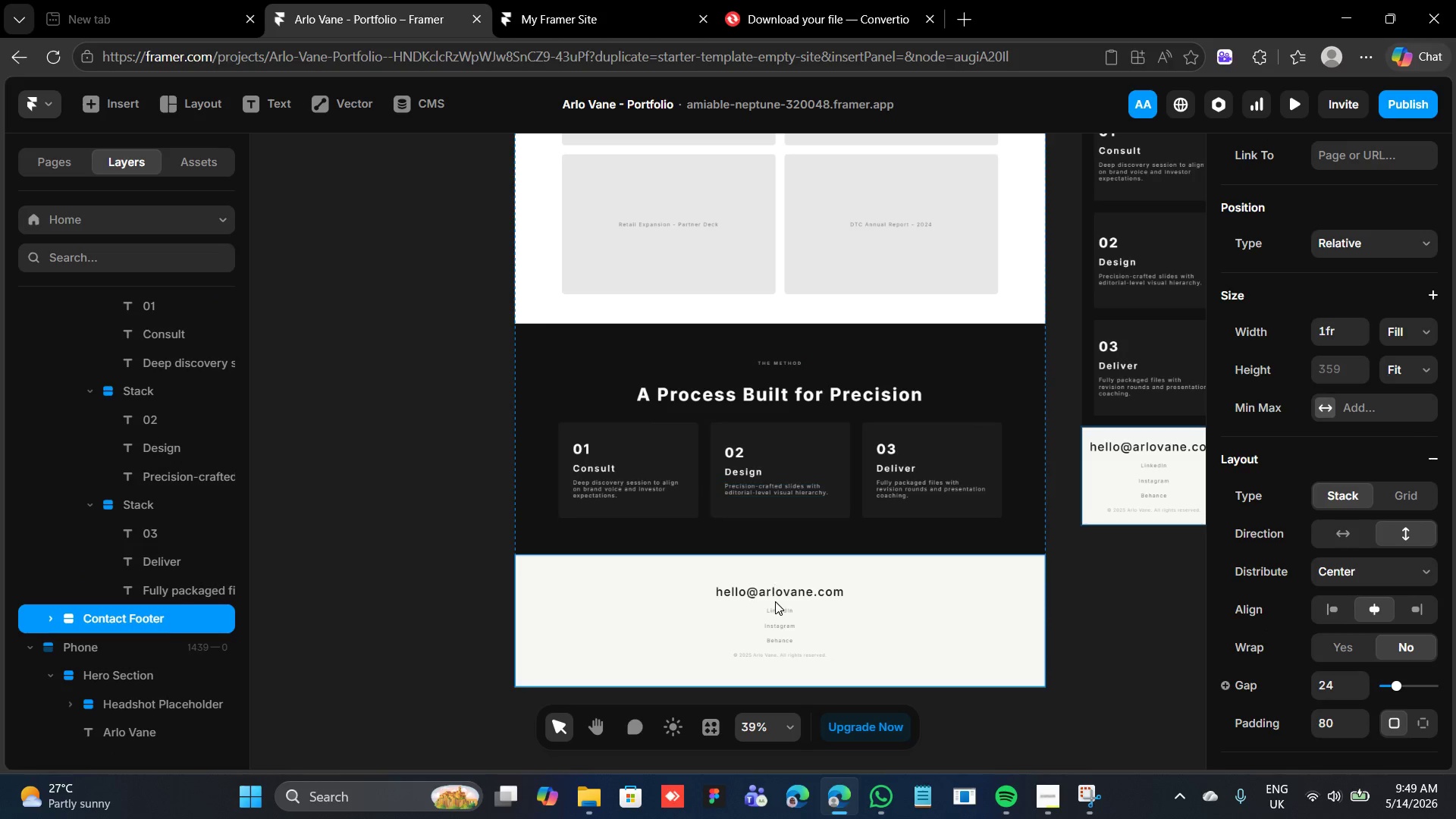 
scroll: coordinate [775, 604], scroll_direction: down, amount: 1.0
 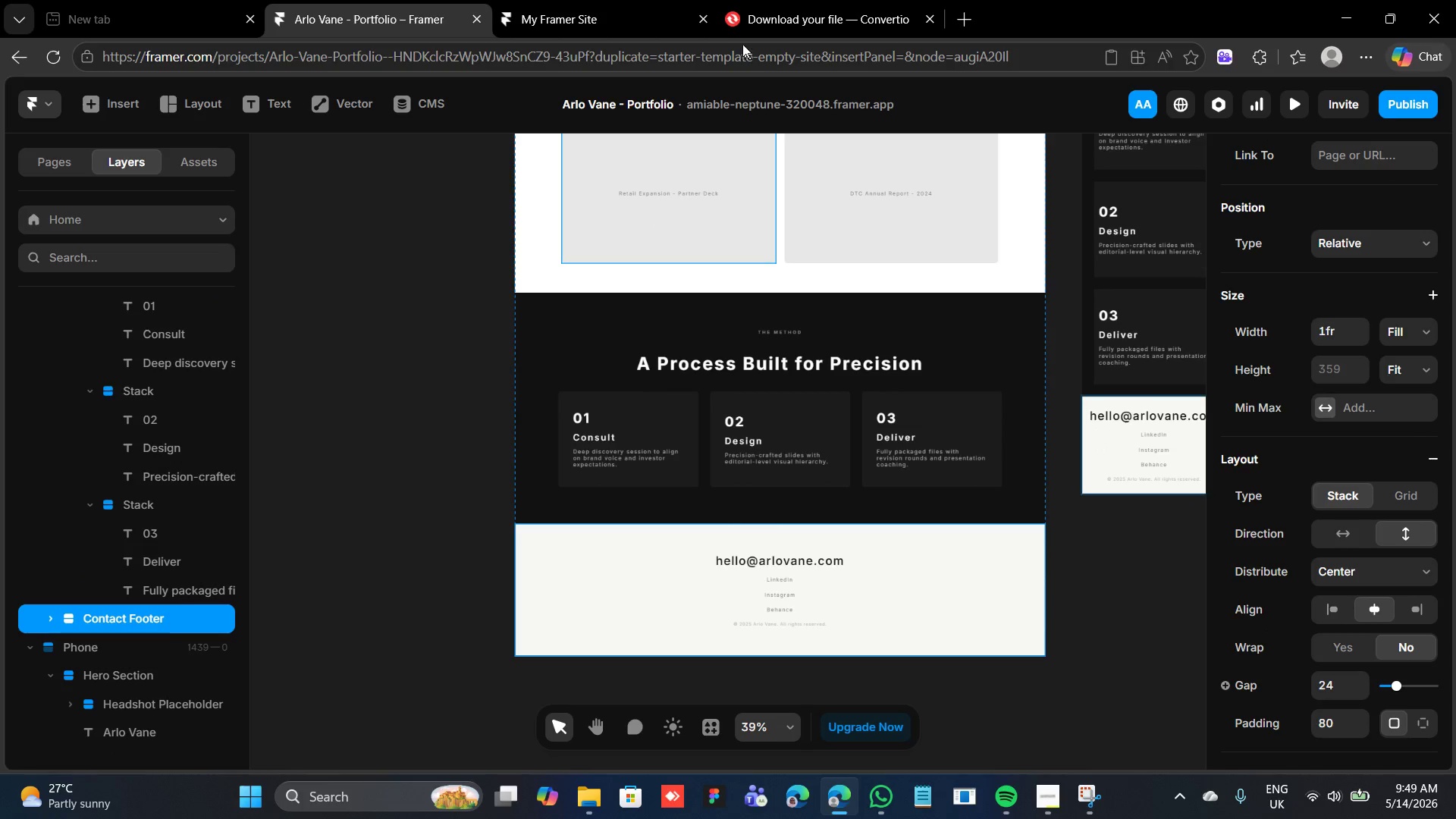 
left_click([717, 33])
 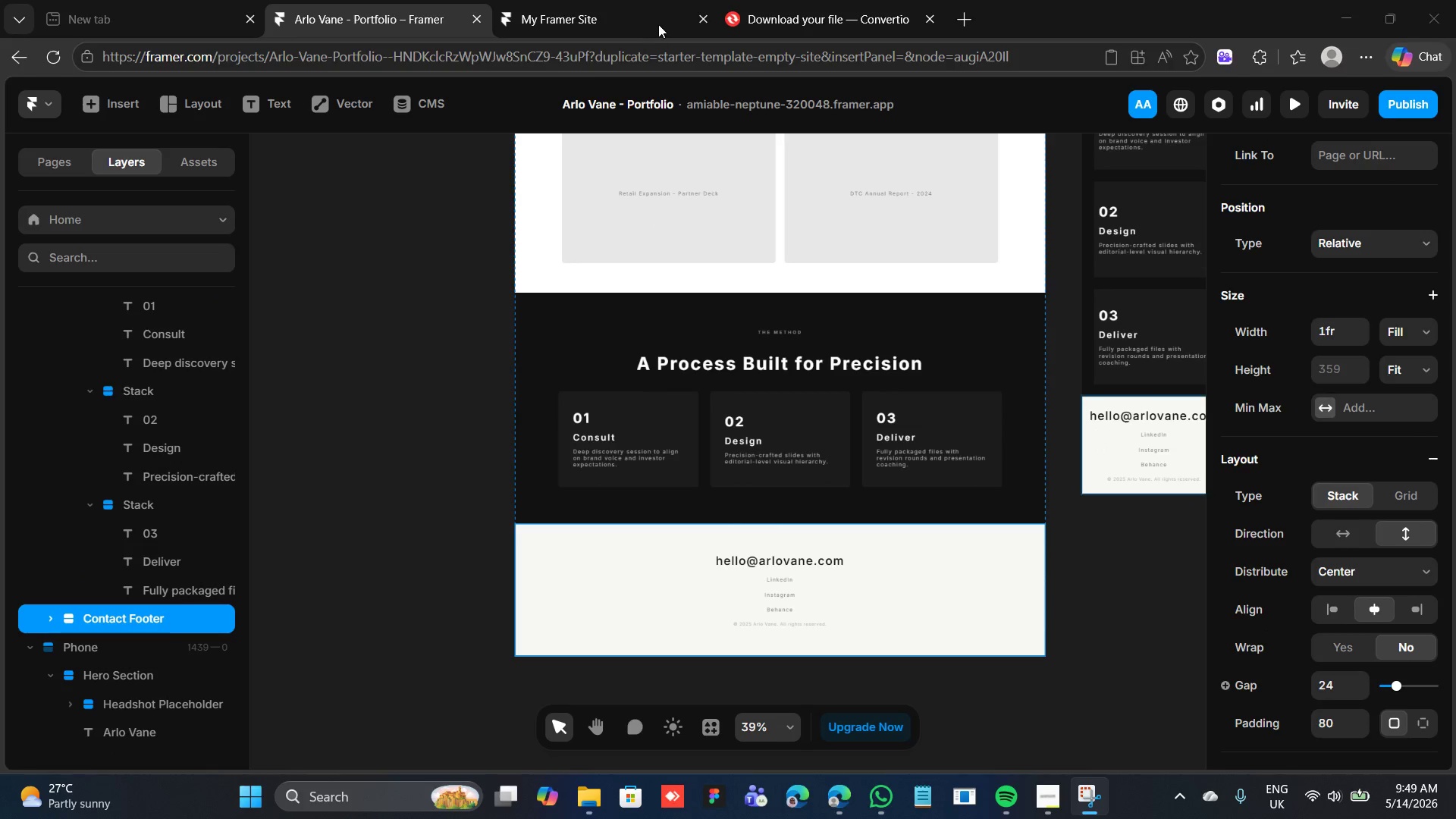 
left_click([660, 24])
 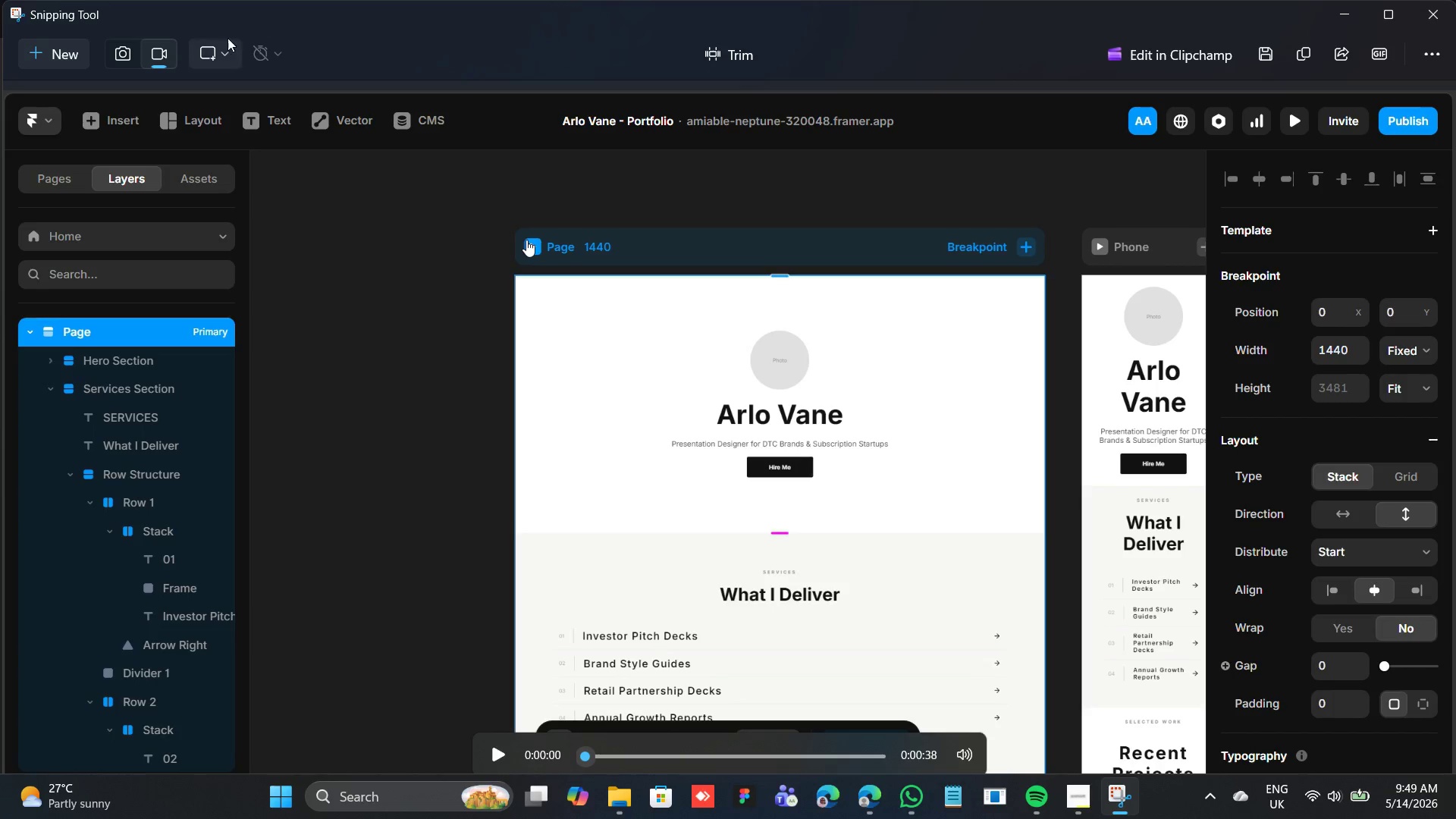 
left_click([57, 49])
 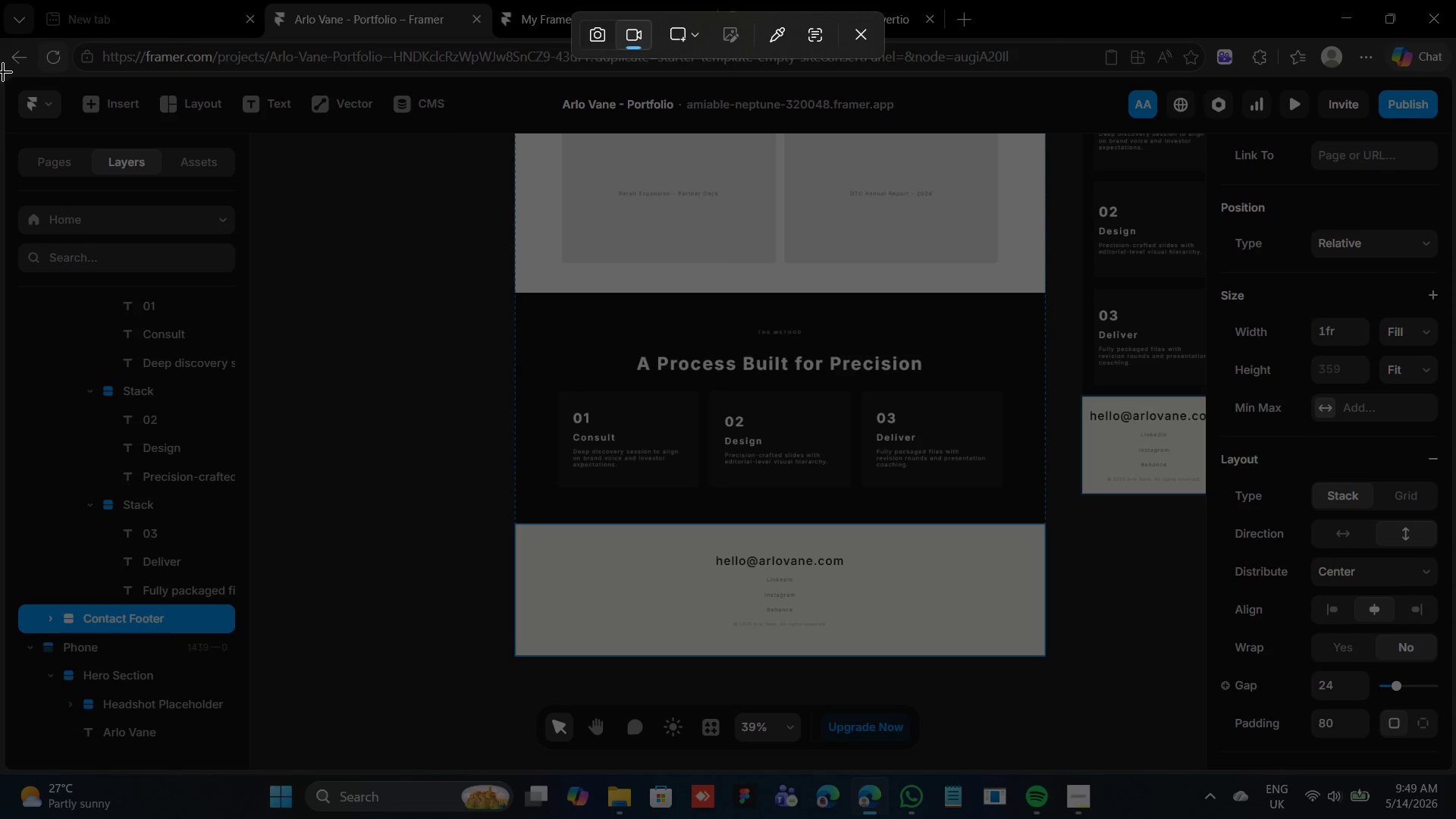 
left_click_drag(start_coordinate=[5, 77], to_coordinate=[1455, 775])
 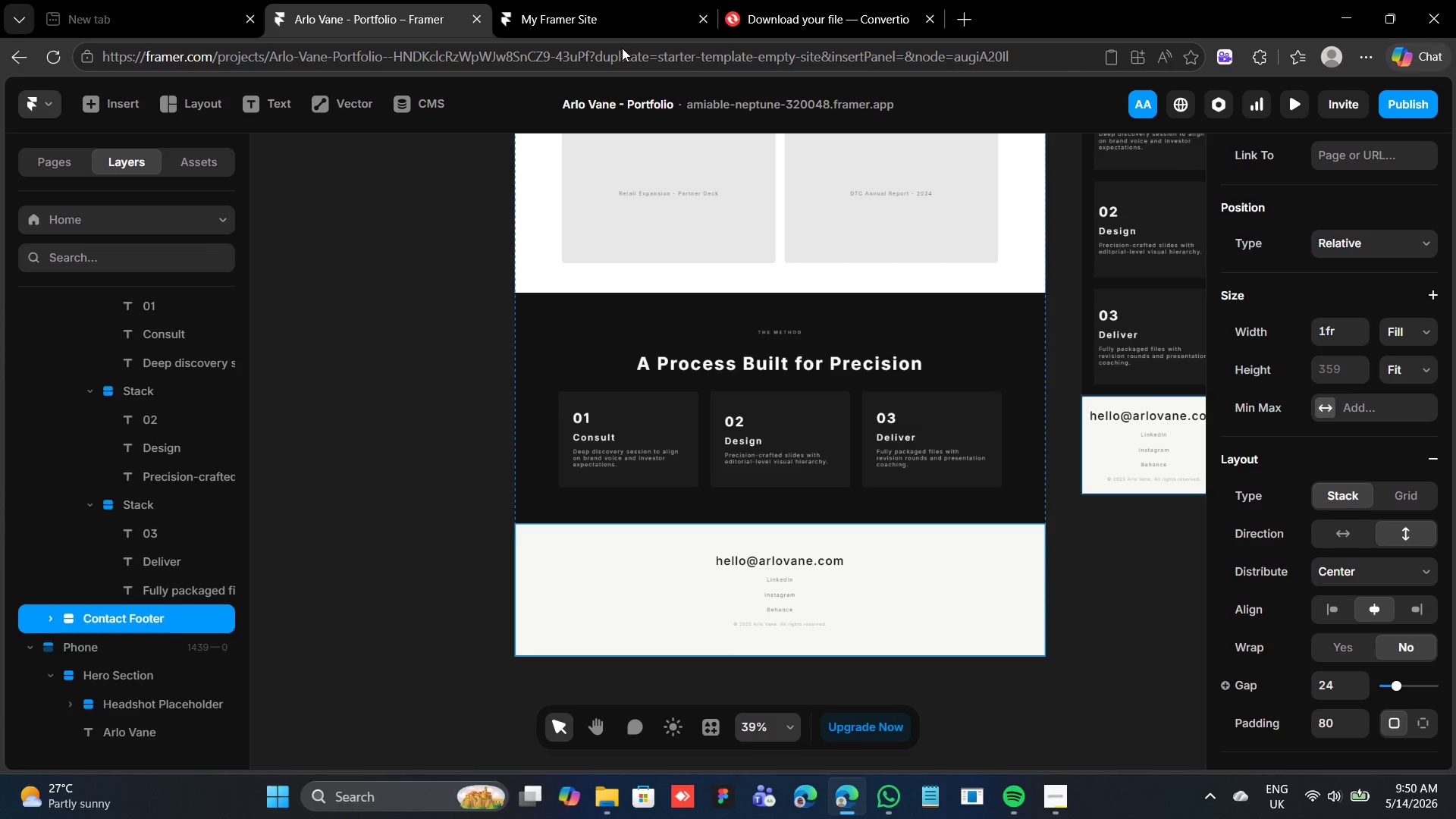 
scroll: coordinate [570, 369], scroll_direction: up, amount: 29.0
 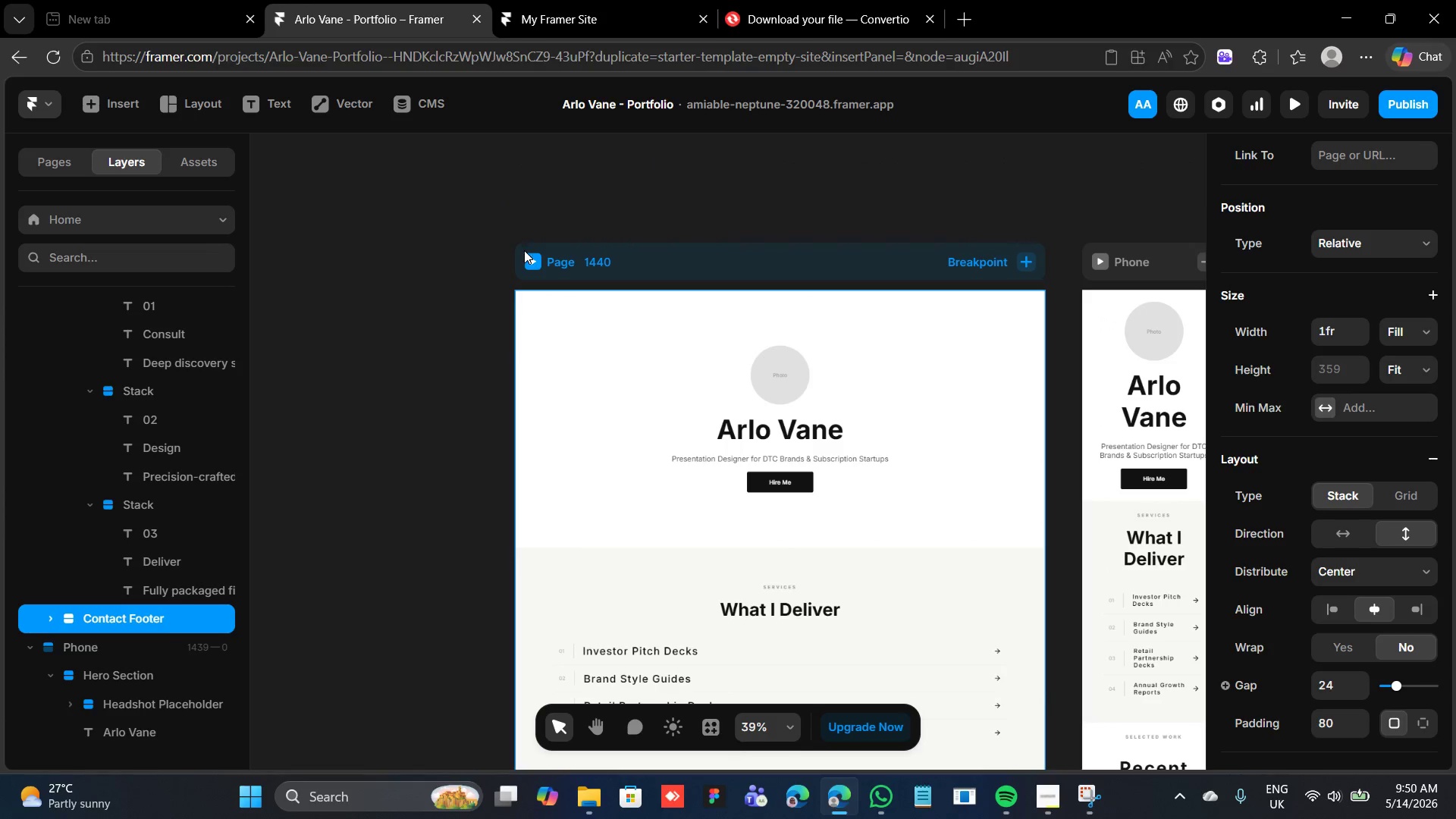 
left_click([525, 250])
 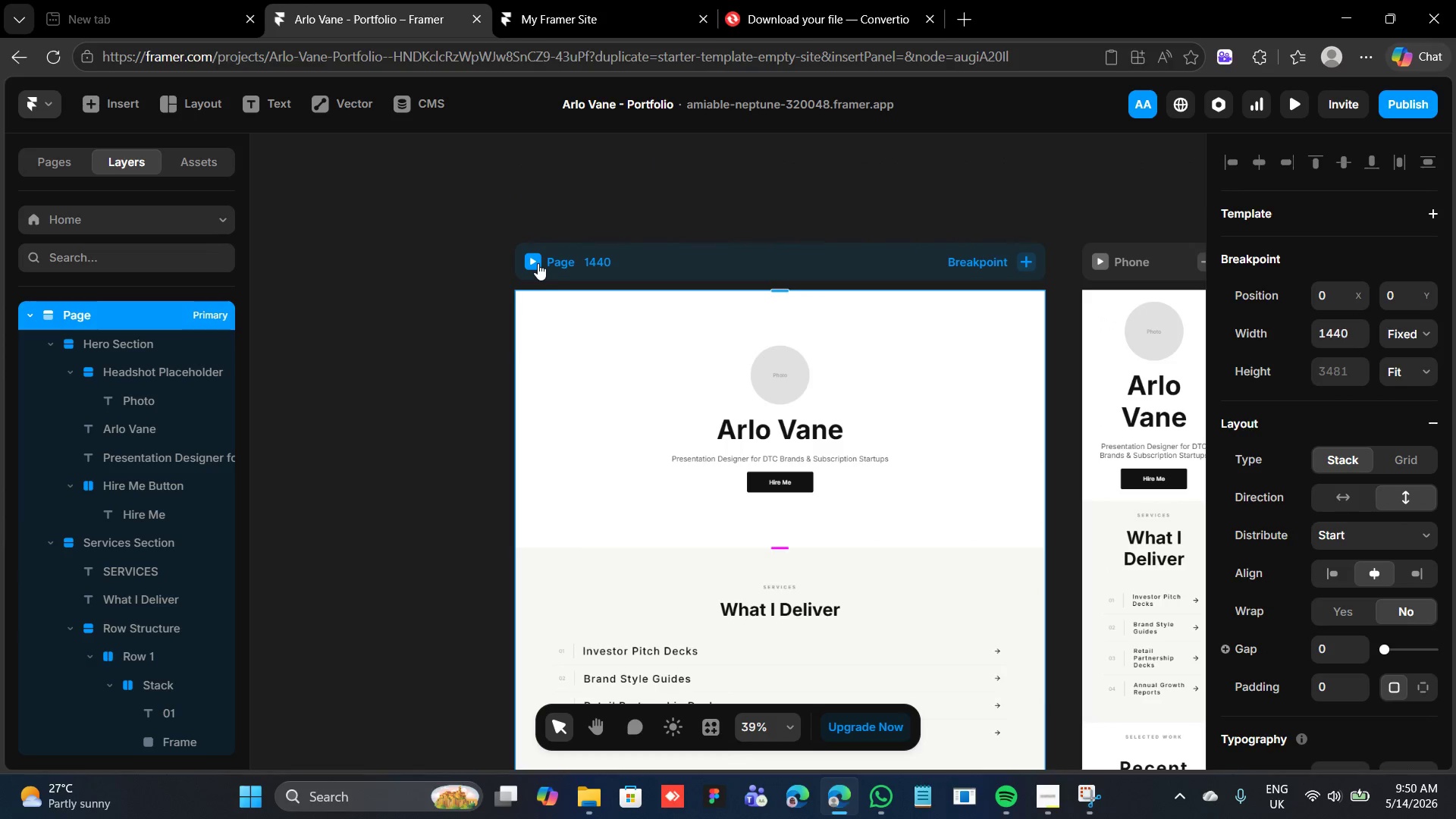 
left_click([538, 263])
 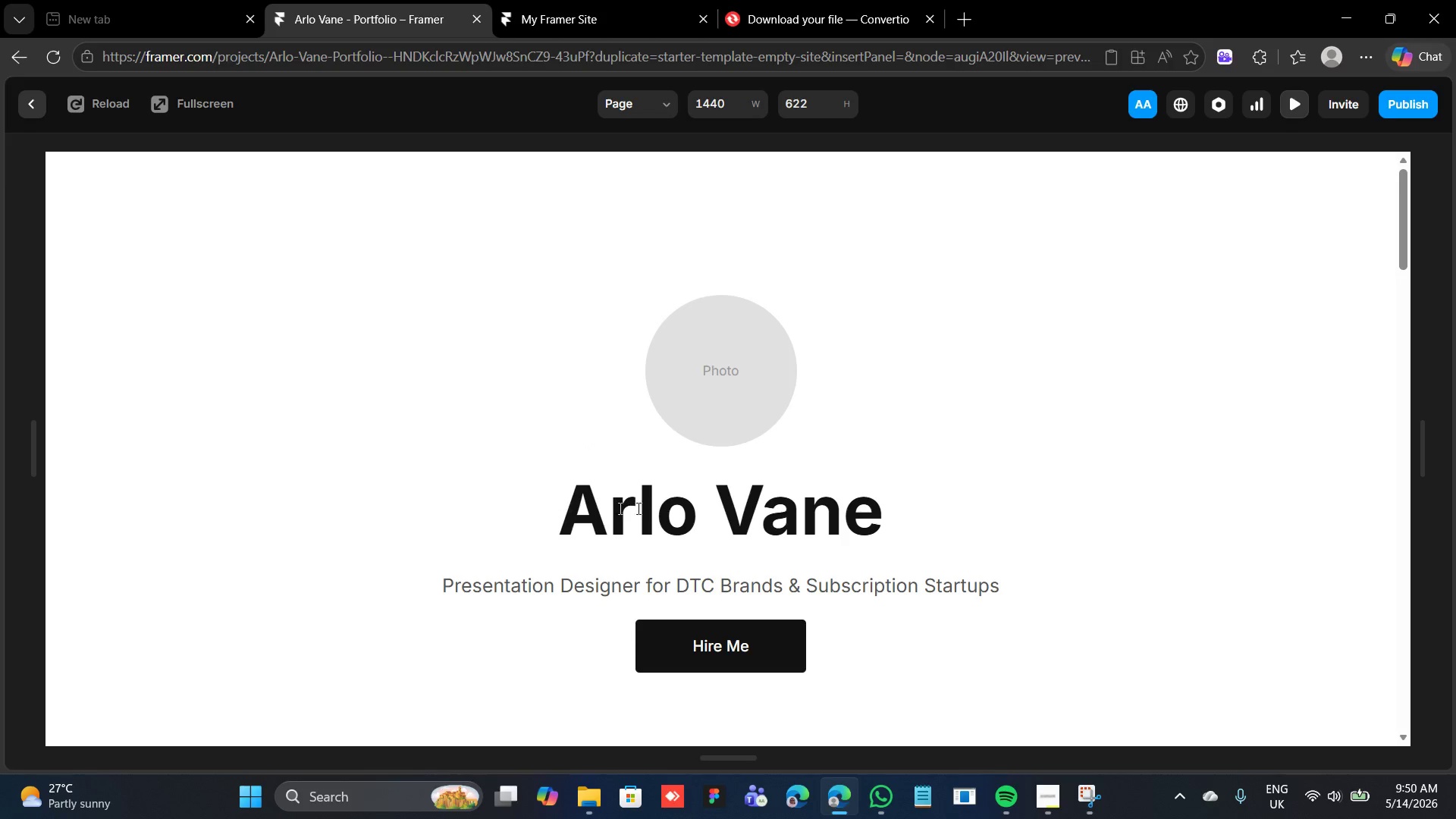 
scroll: coordinate [517, 364], scroll_direction: down, amount: 7.0
 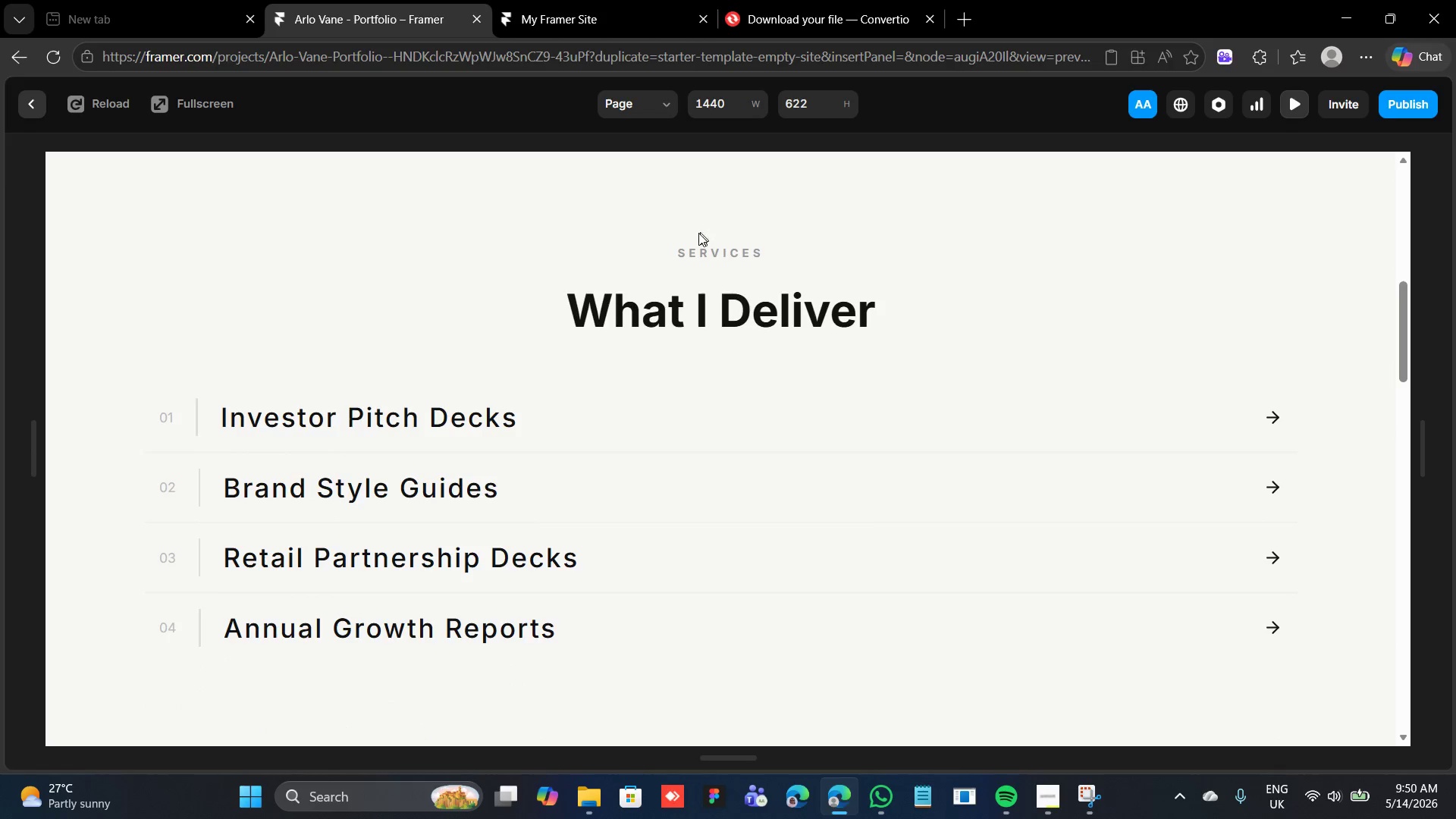 
left_click_drag(start_coordinate=[676, 240], to_coordinate=[761, 256])
 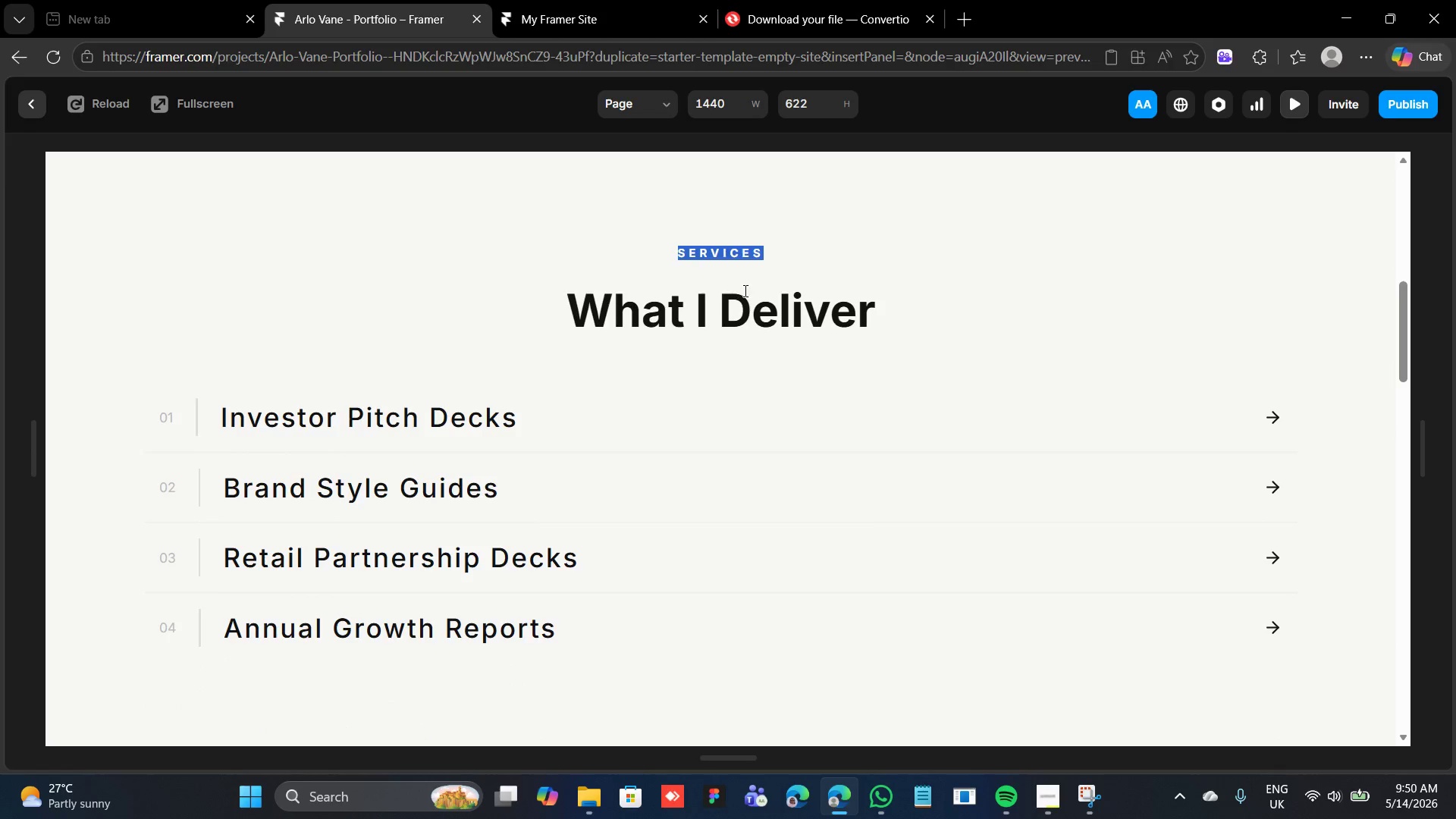 
left_click([744, 290])
 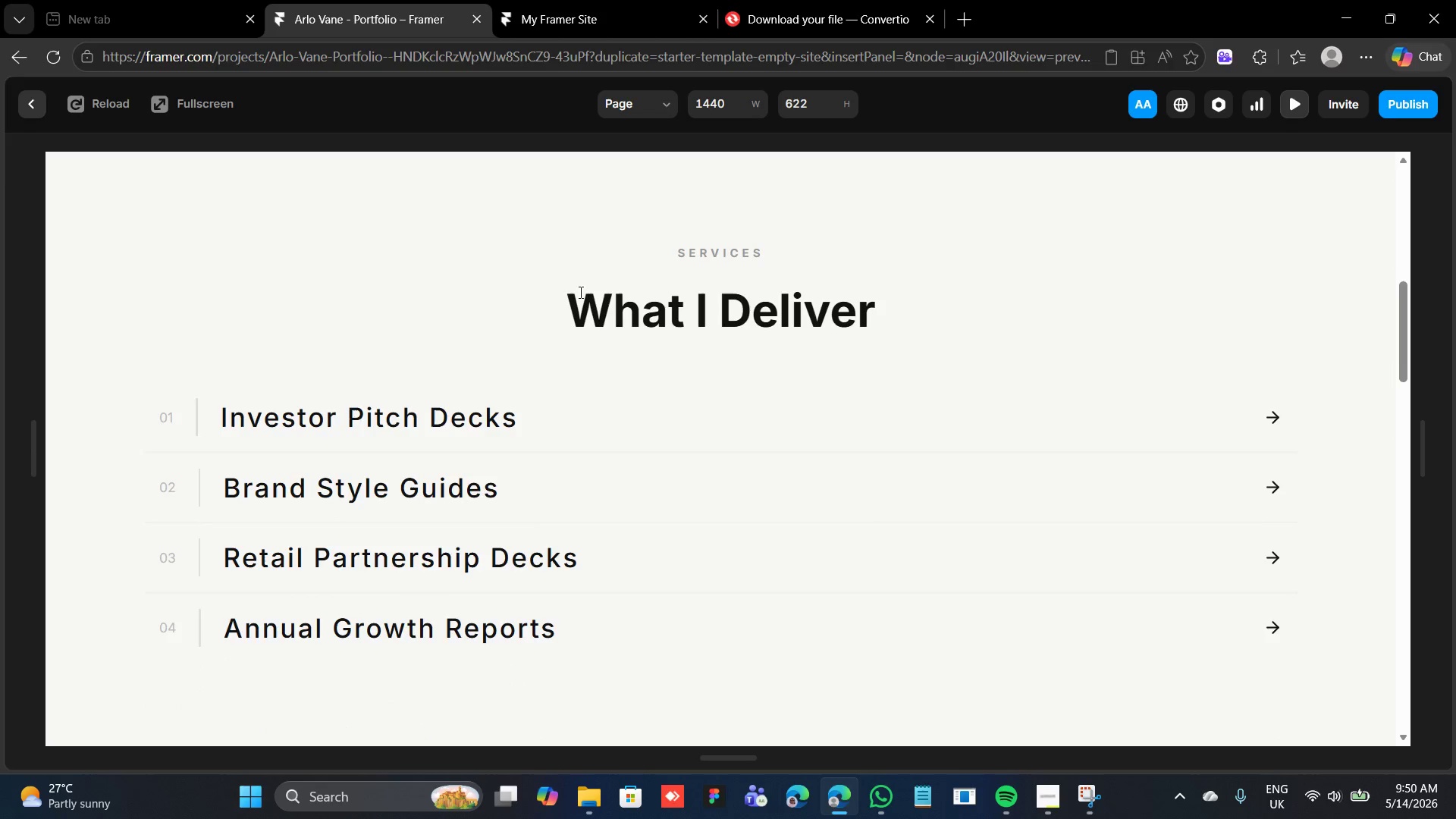 
scroll: coordinate [579, 306], scroll_direction: down, amount: 6.0
 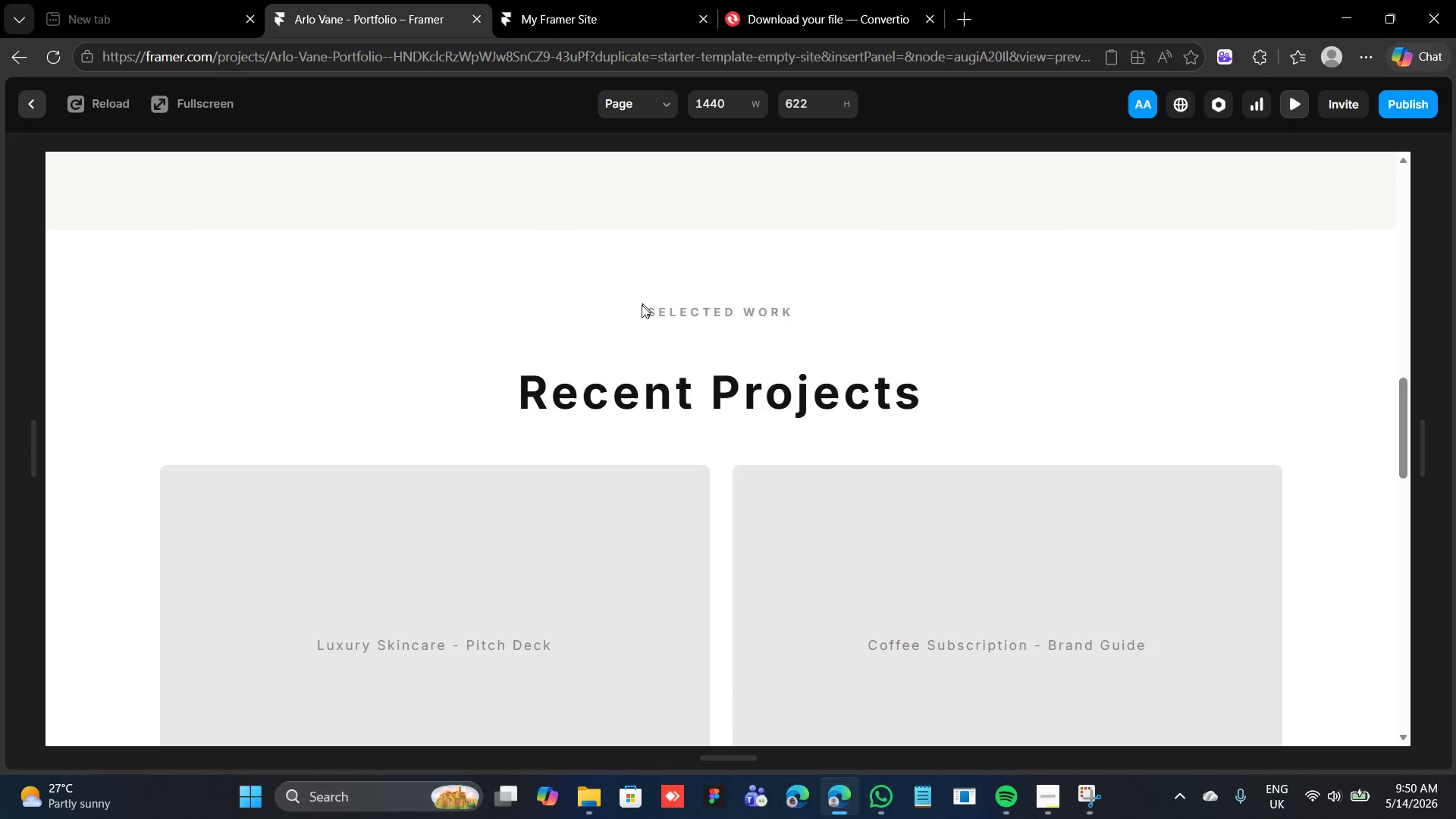 
left_click_drag(start_coordinate=[640, 311], to_coordinate=[790, 315])
 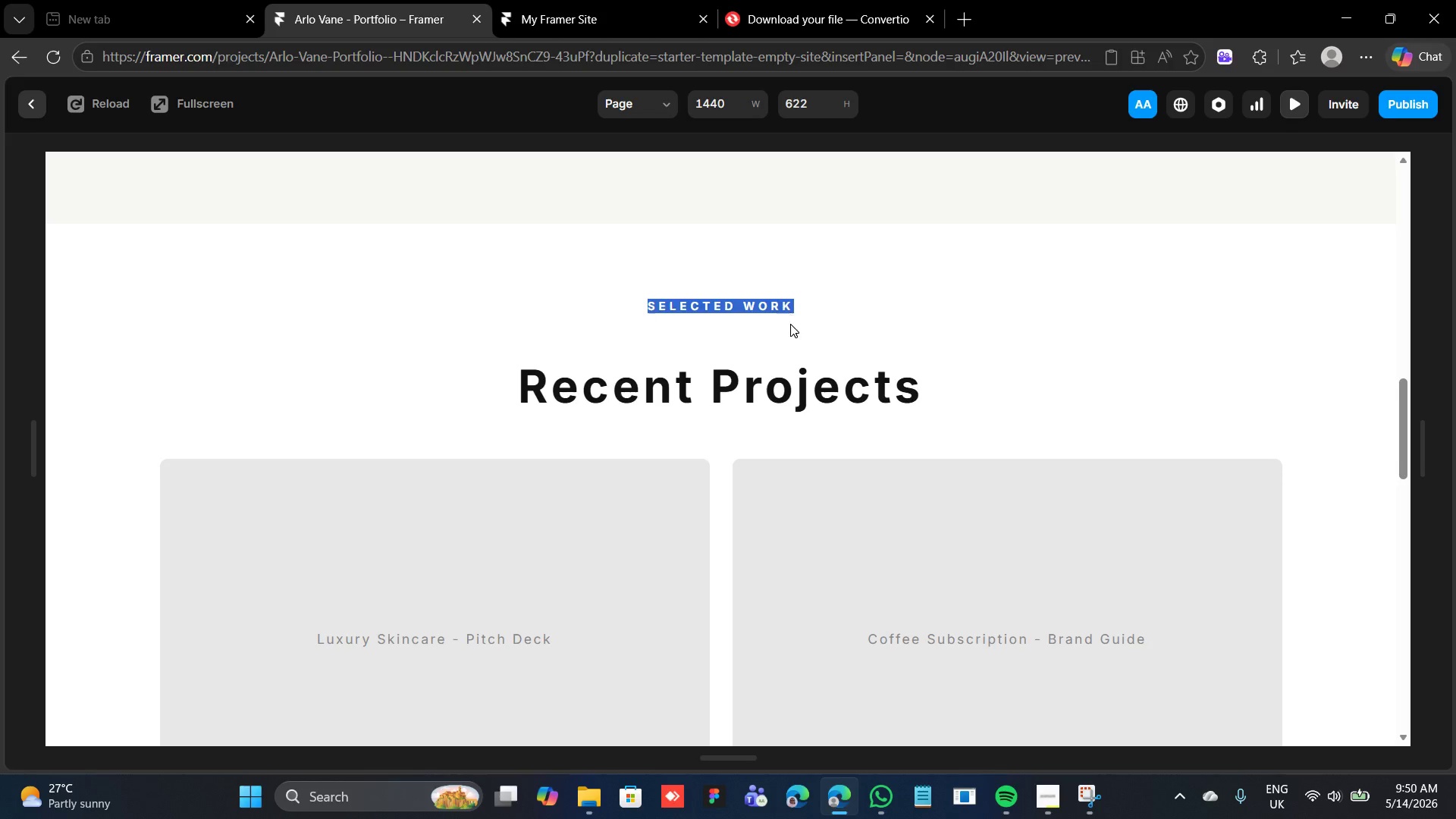 
scroll: coordinate [790, 324], scroll_direction: down, amount: 7.0
 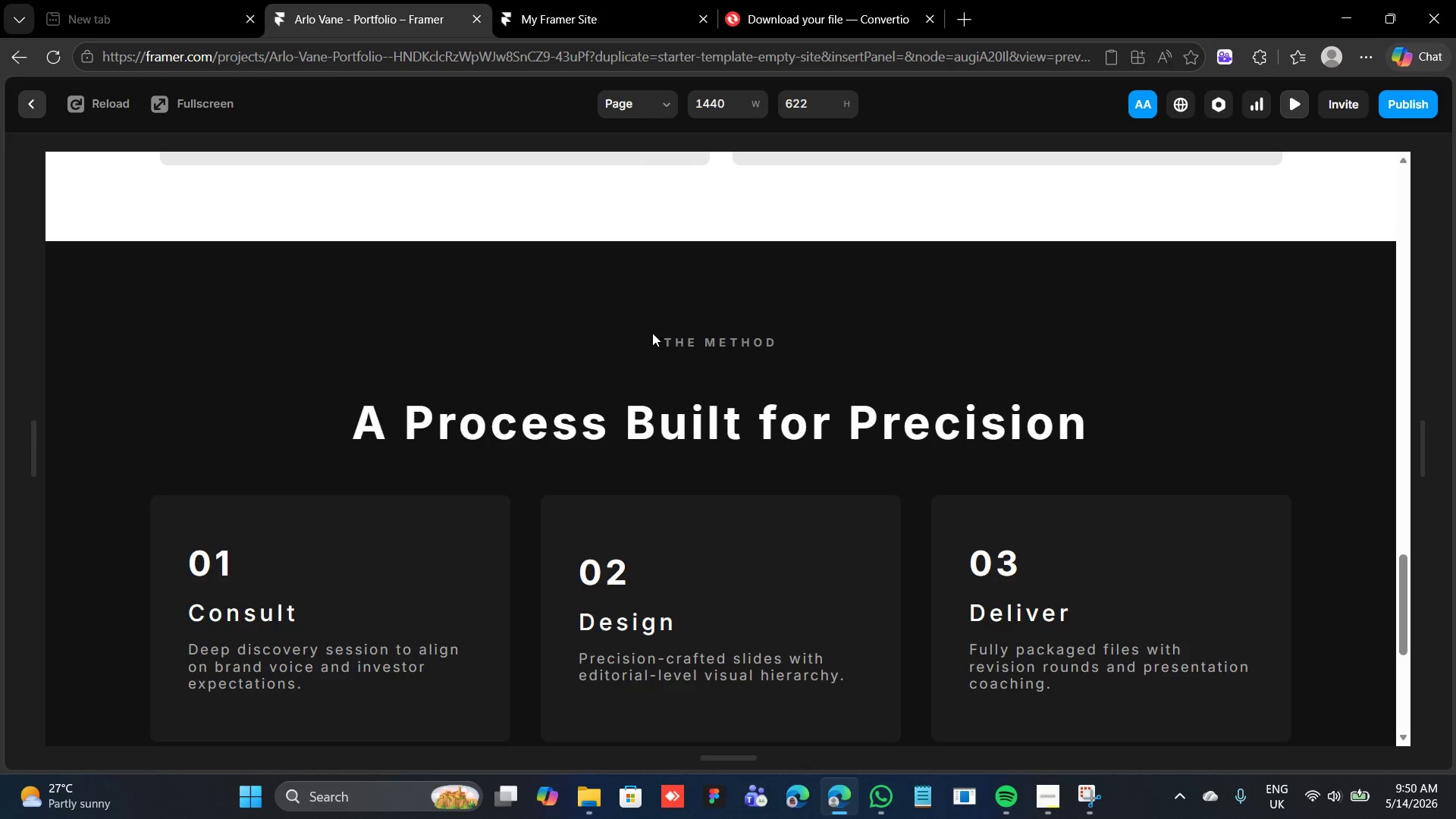 
left_click_drag(start_coordinate=[636, 329], to_coordinate=[790, 364])
 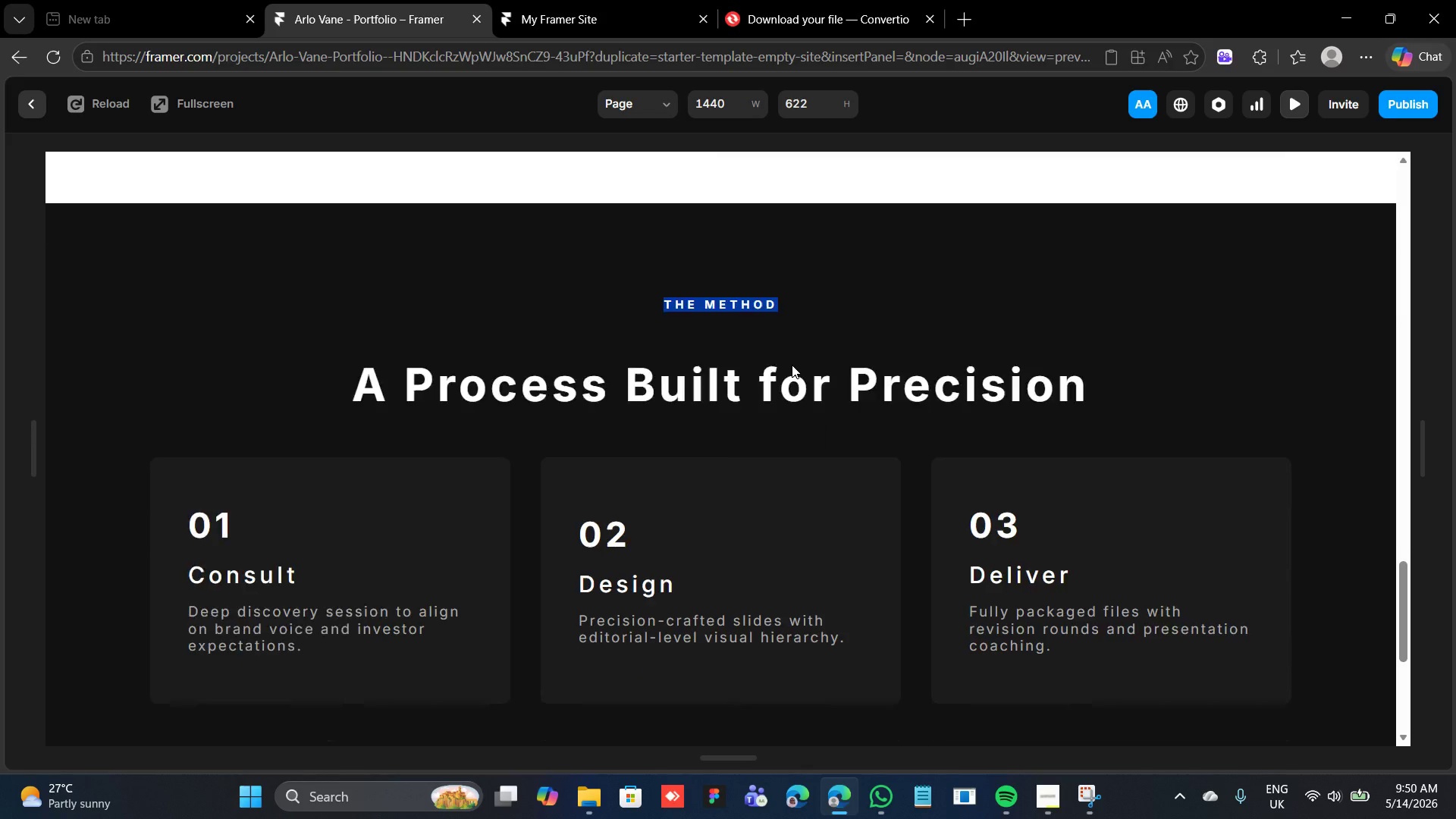 
scroll: coordinate [792, 365], scroll_direction: down, amount: 4.0
 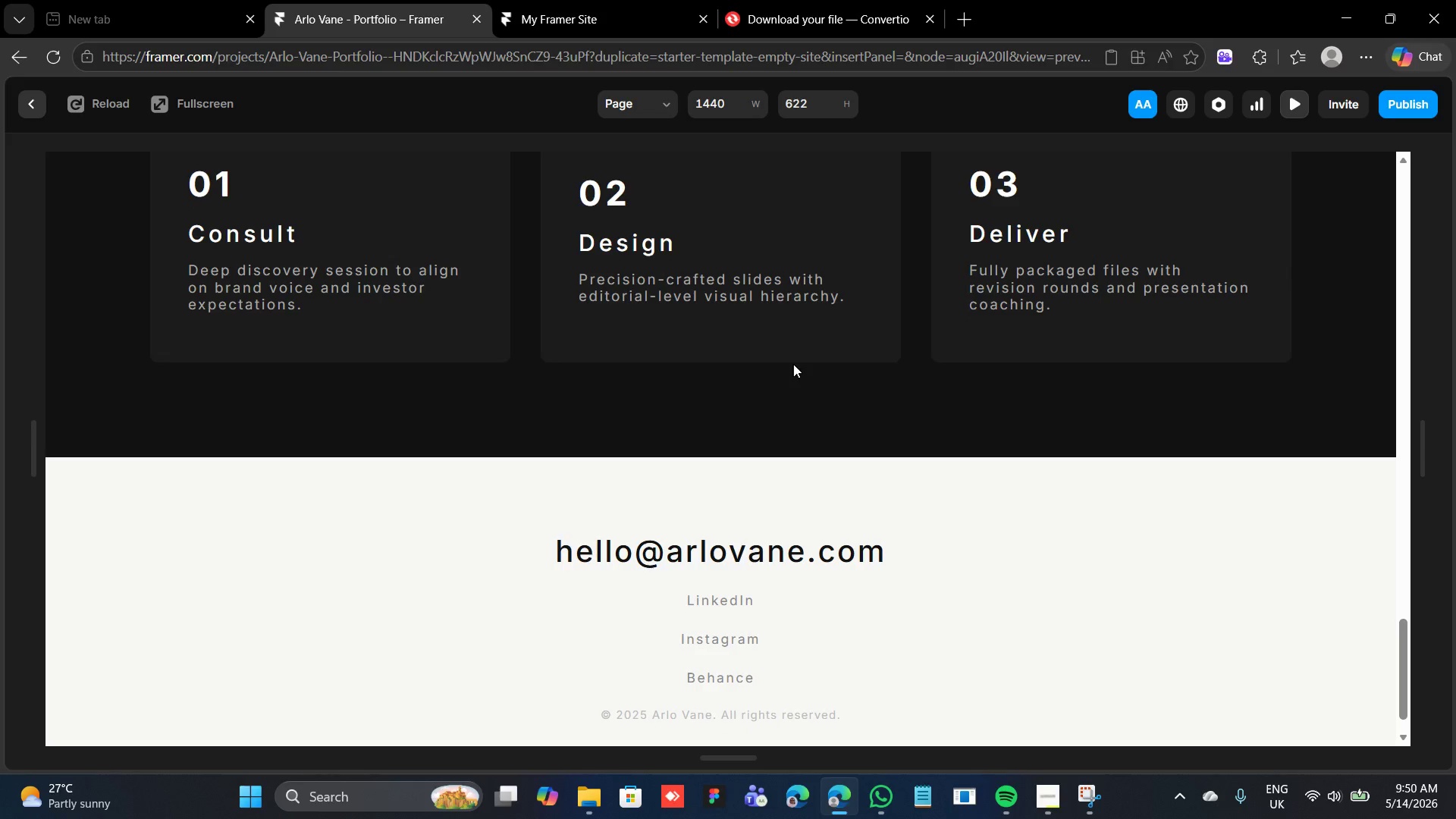 
left_click([793, 364])
 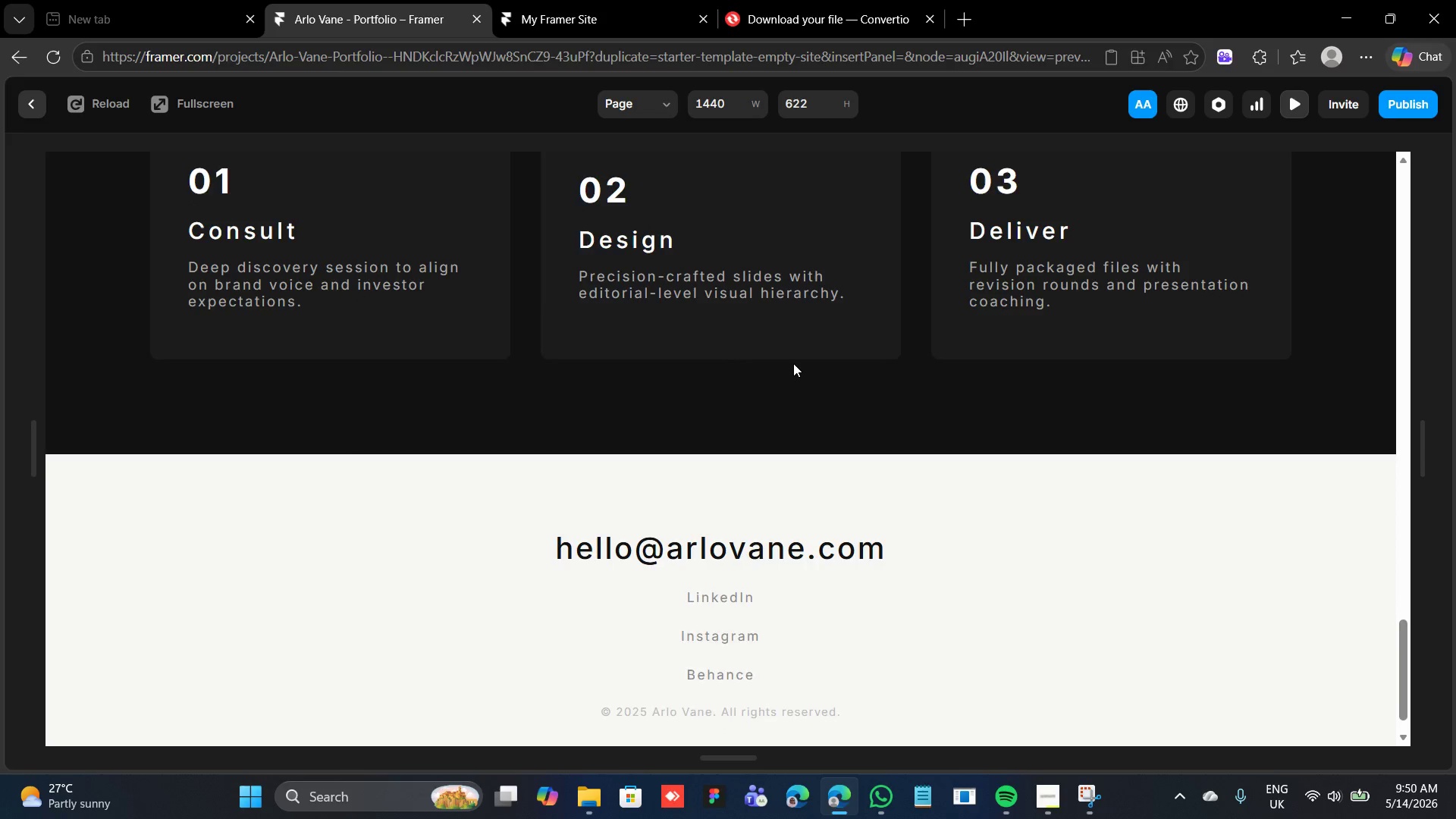 
scroll: coordinate [793, 363], scroll_direction: down, amount: 4.0
 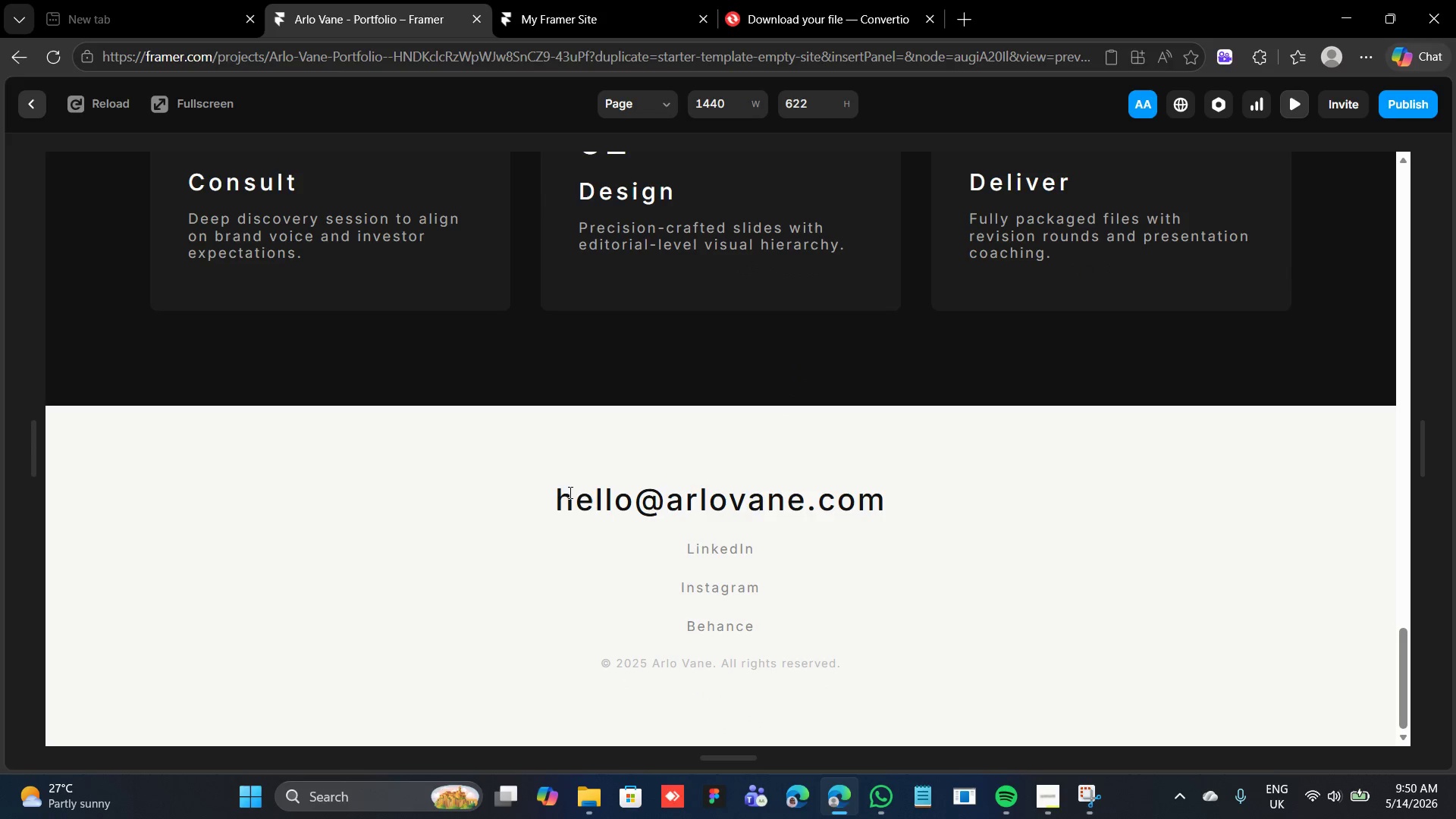 
left_click_drag(start_coordinate=[551, 486], to_coordinate=[831, 733])
 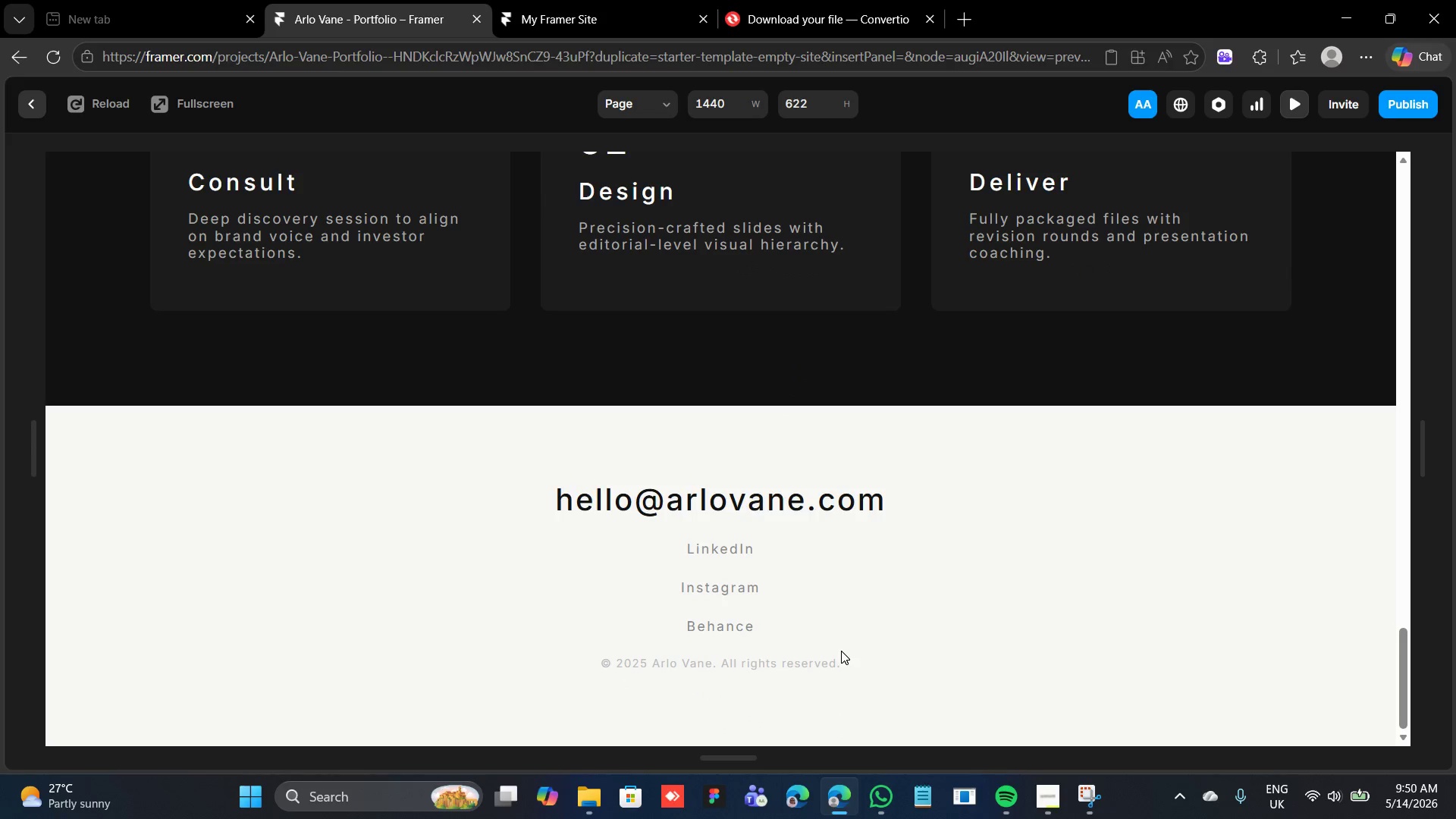 
scroll: coordinate [830, 592], scroll_direction: up, amount: 32.0
 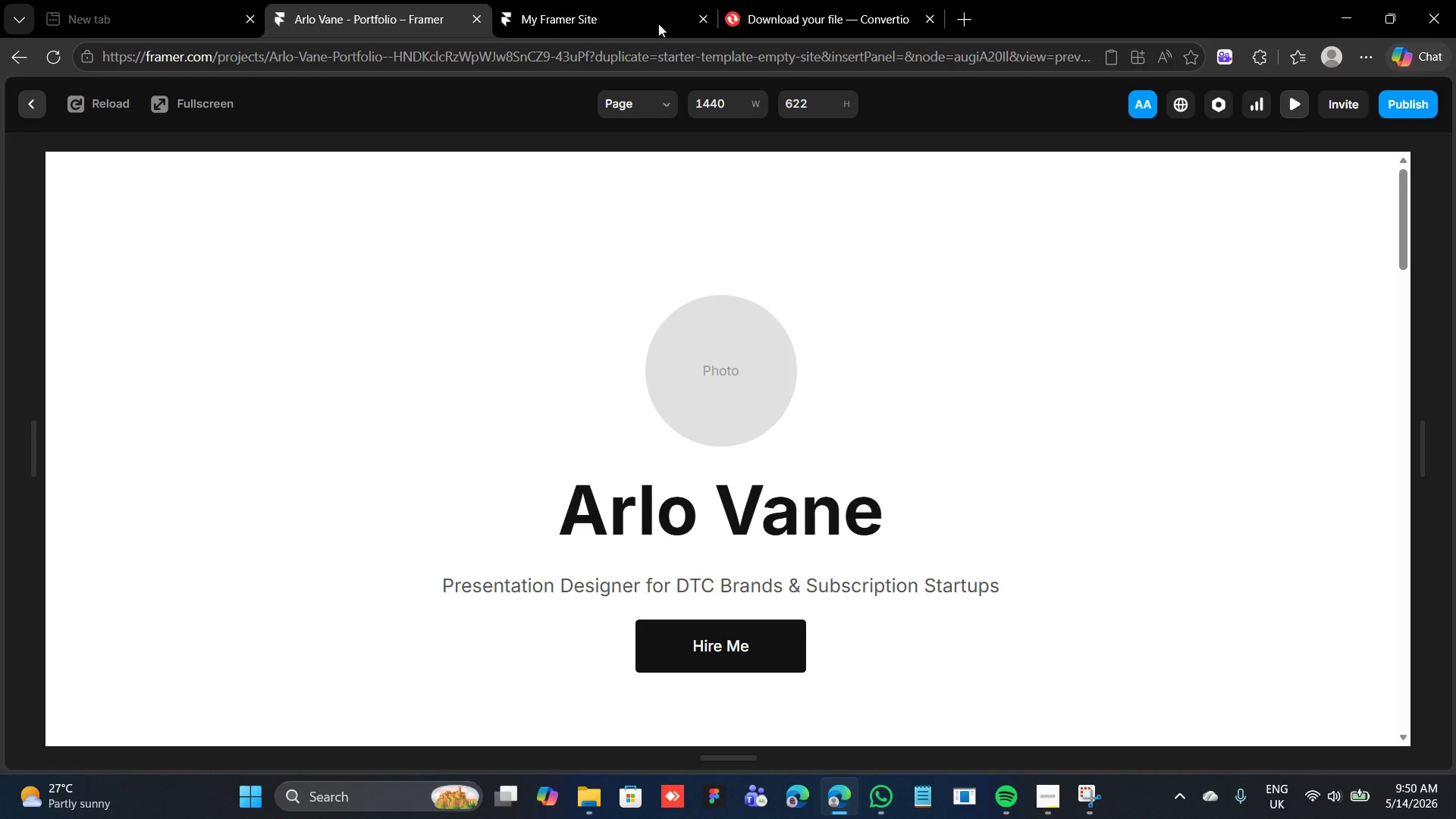 
left_click([660, 22])
 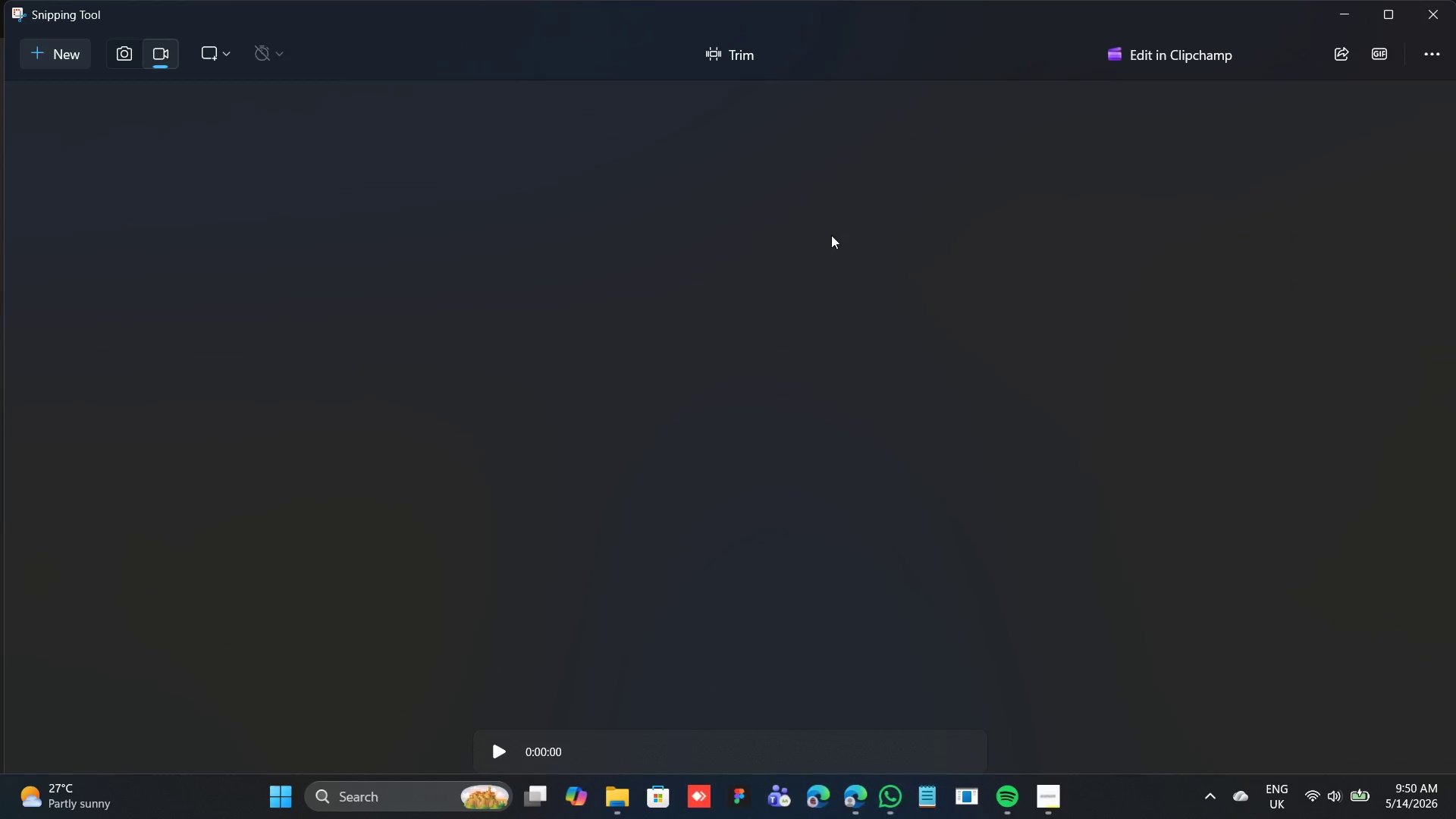 
mouse_move([1037, 384])
 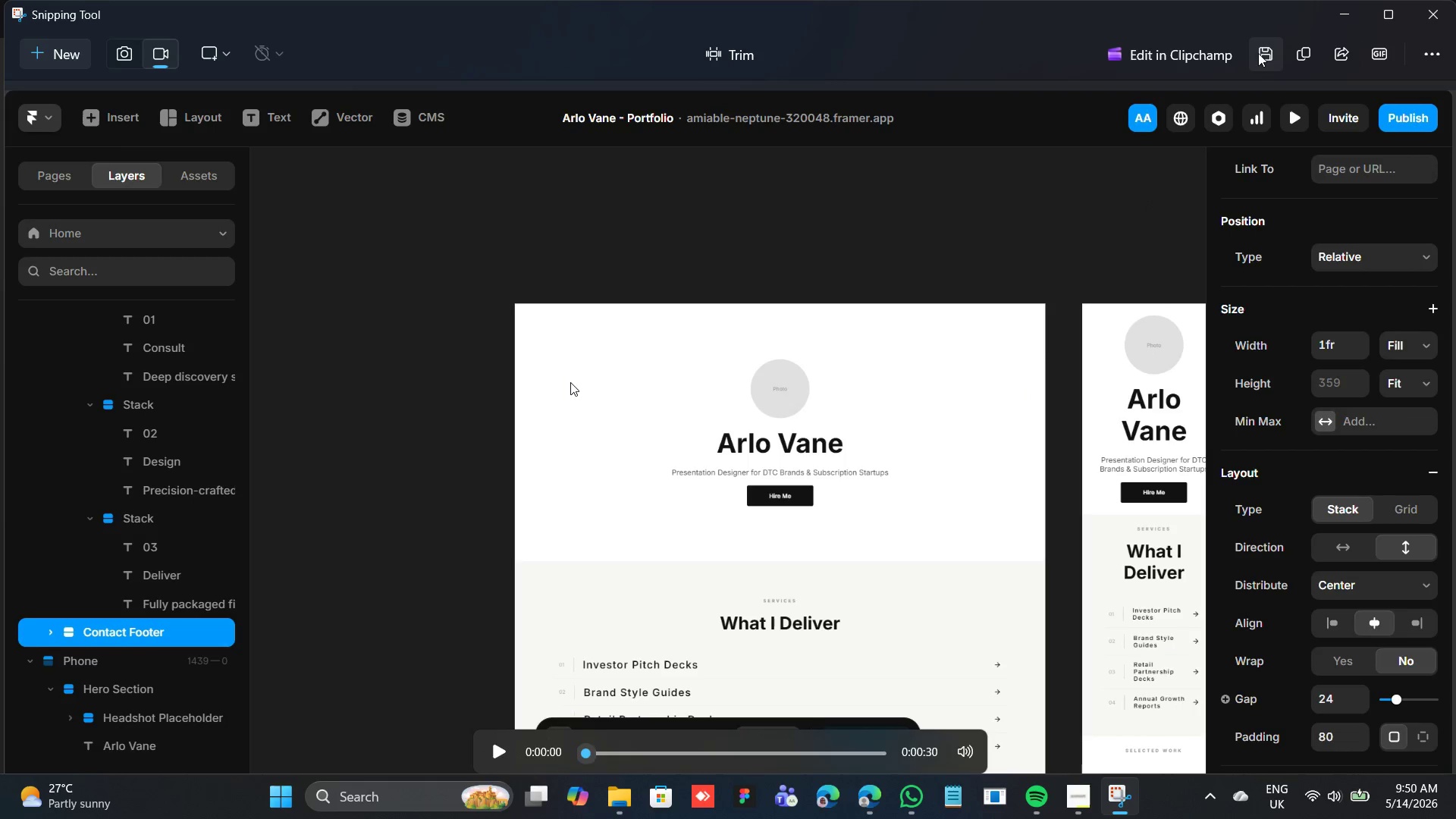 
left_click([1257, 52])
 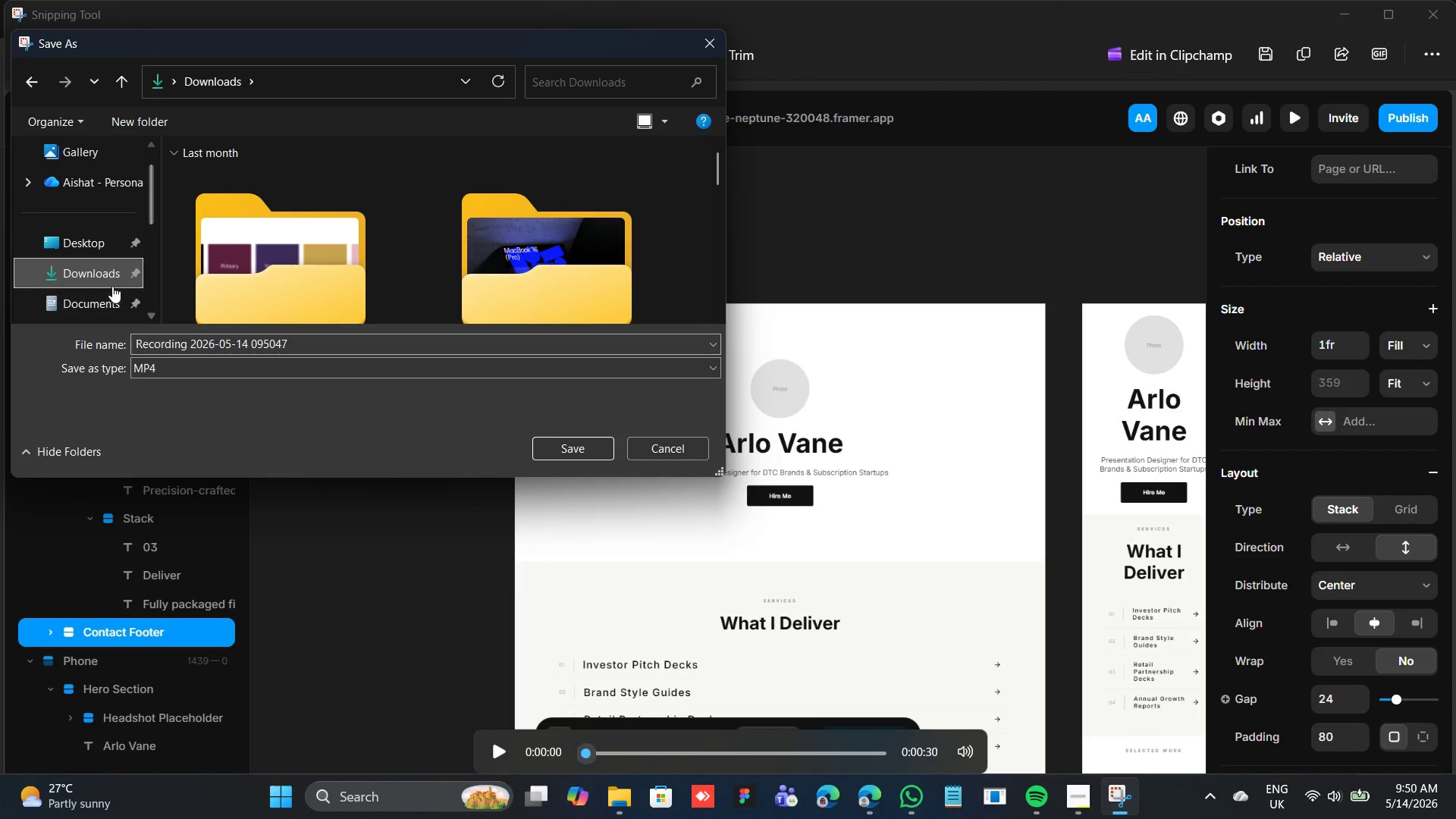 
wait(5.73)
 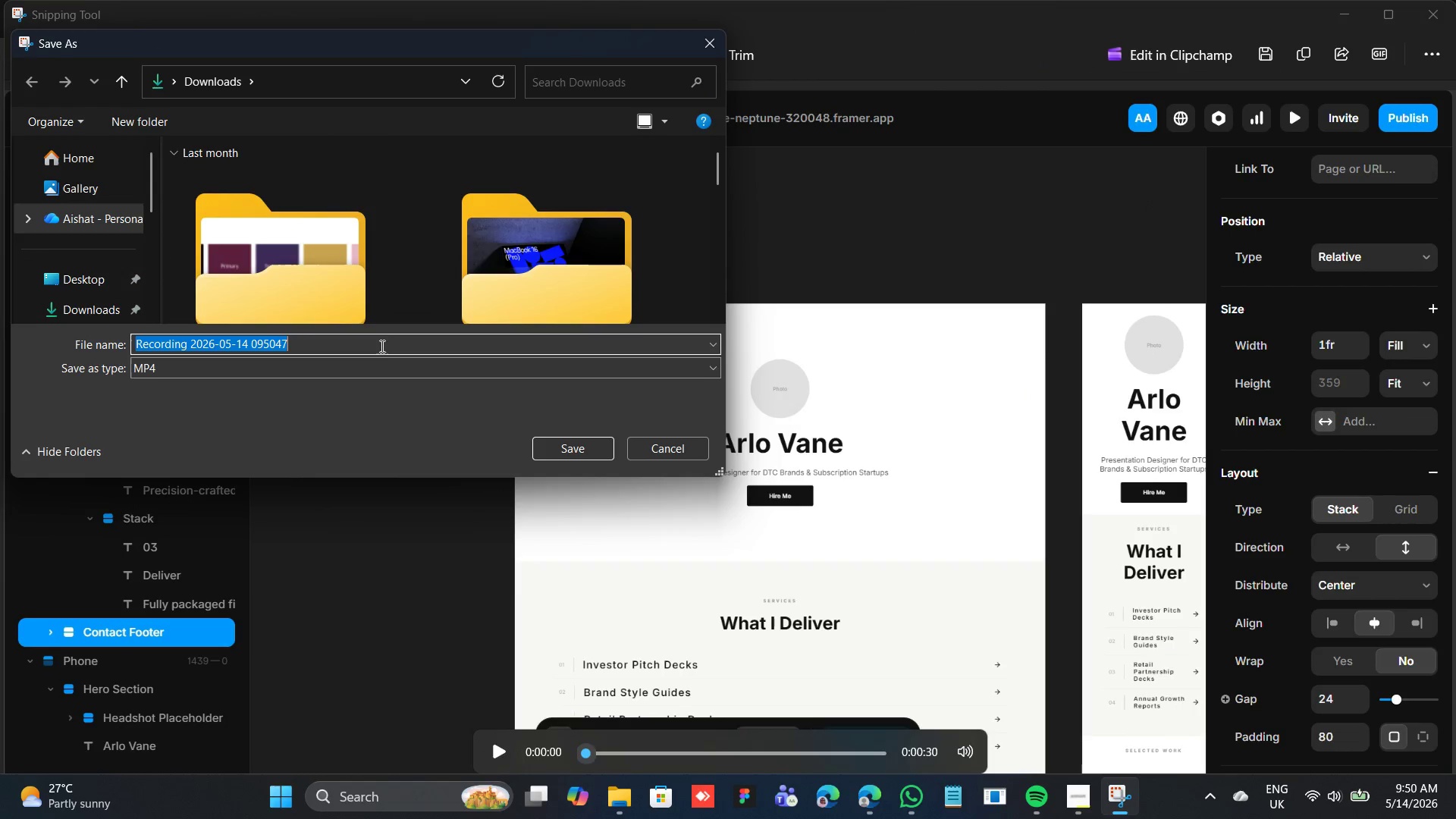 
left_click([318, 346])
 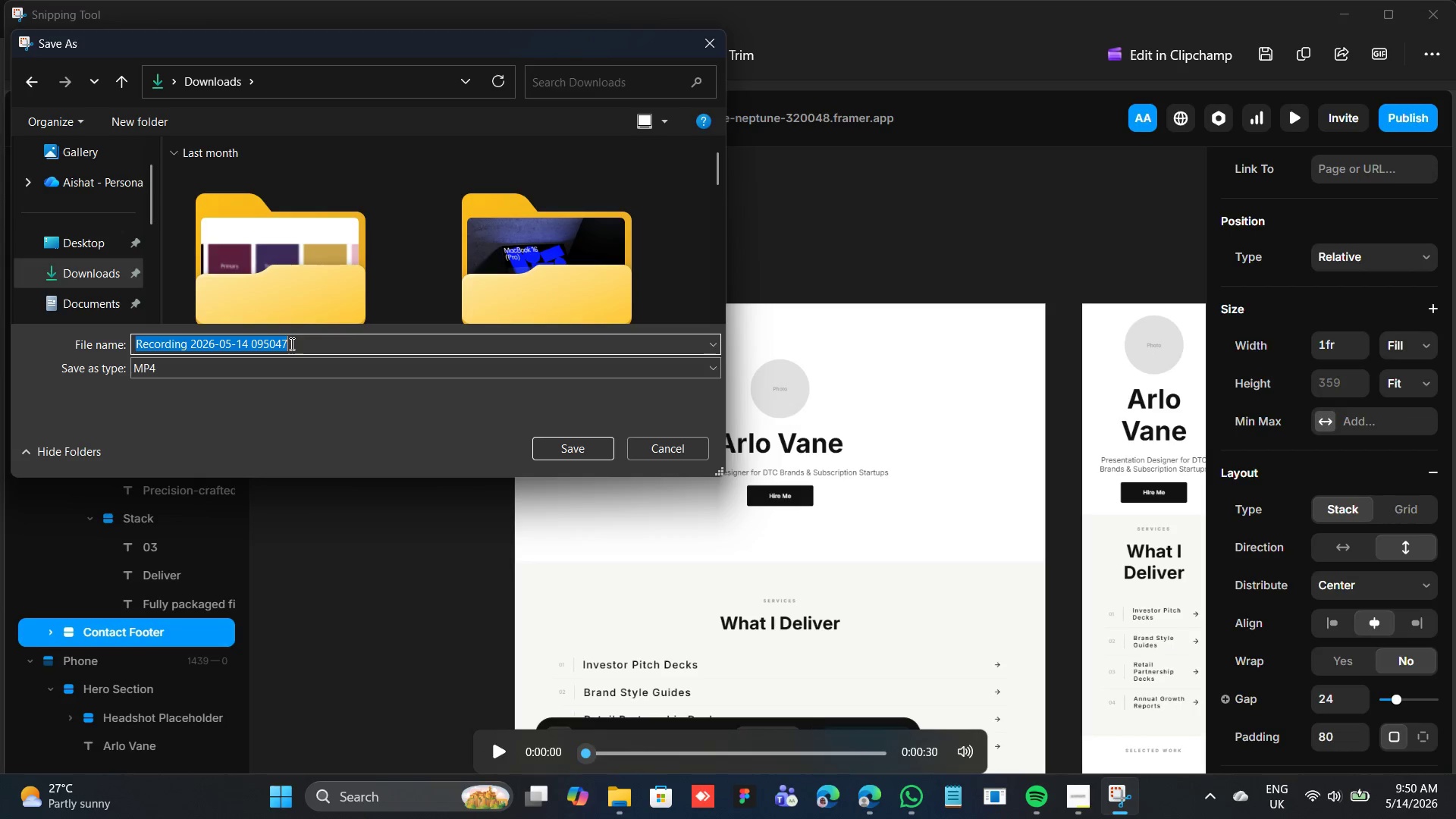 
key(Control+V)
 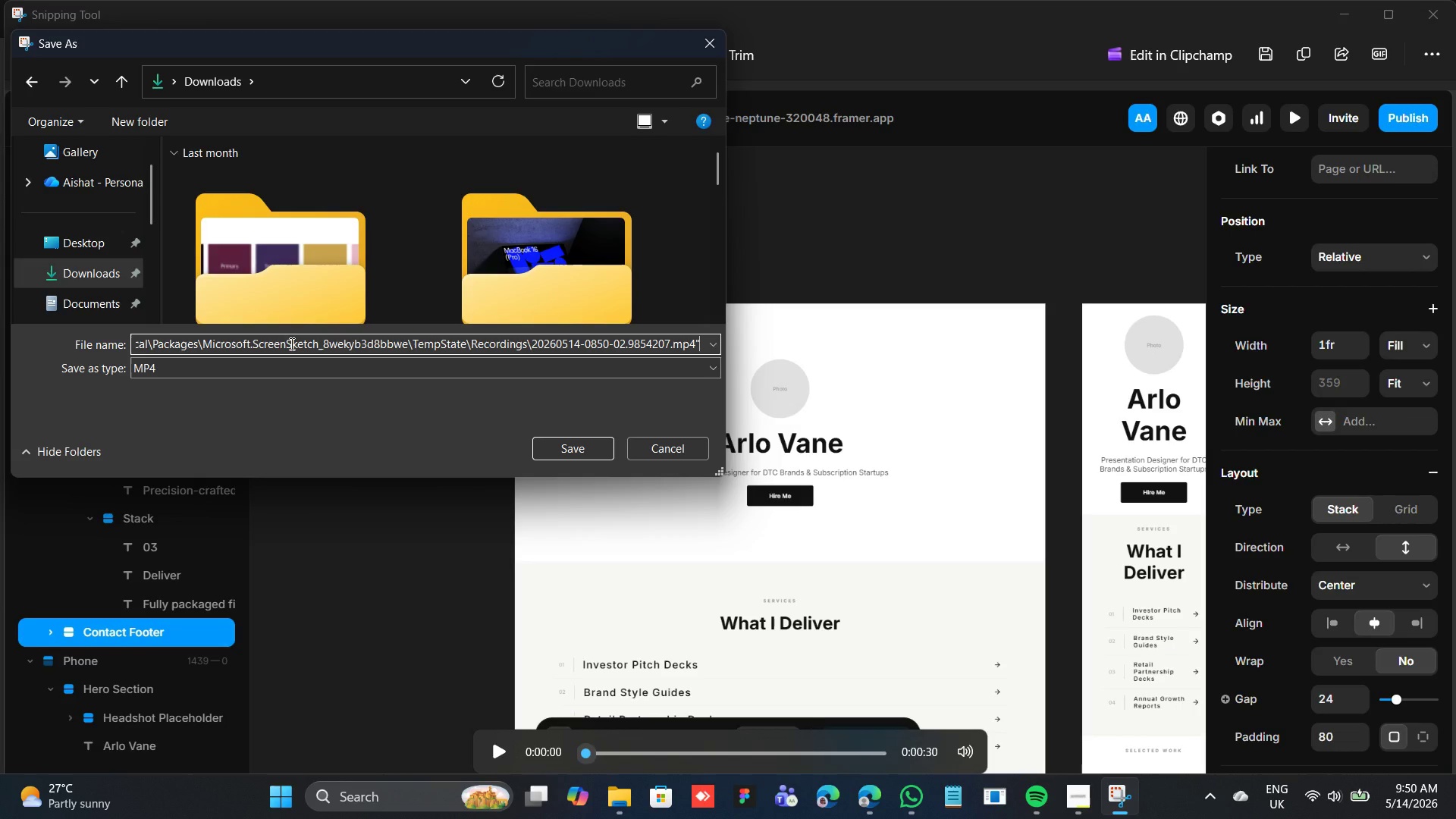 
key(Control+Z)
 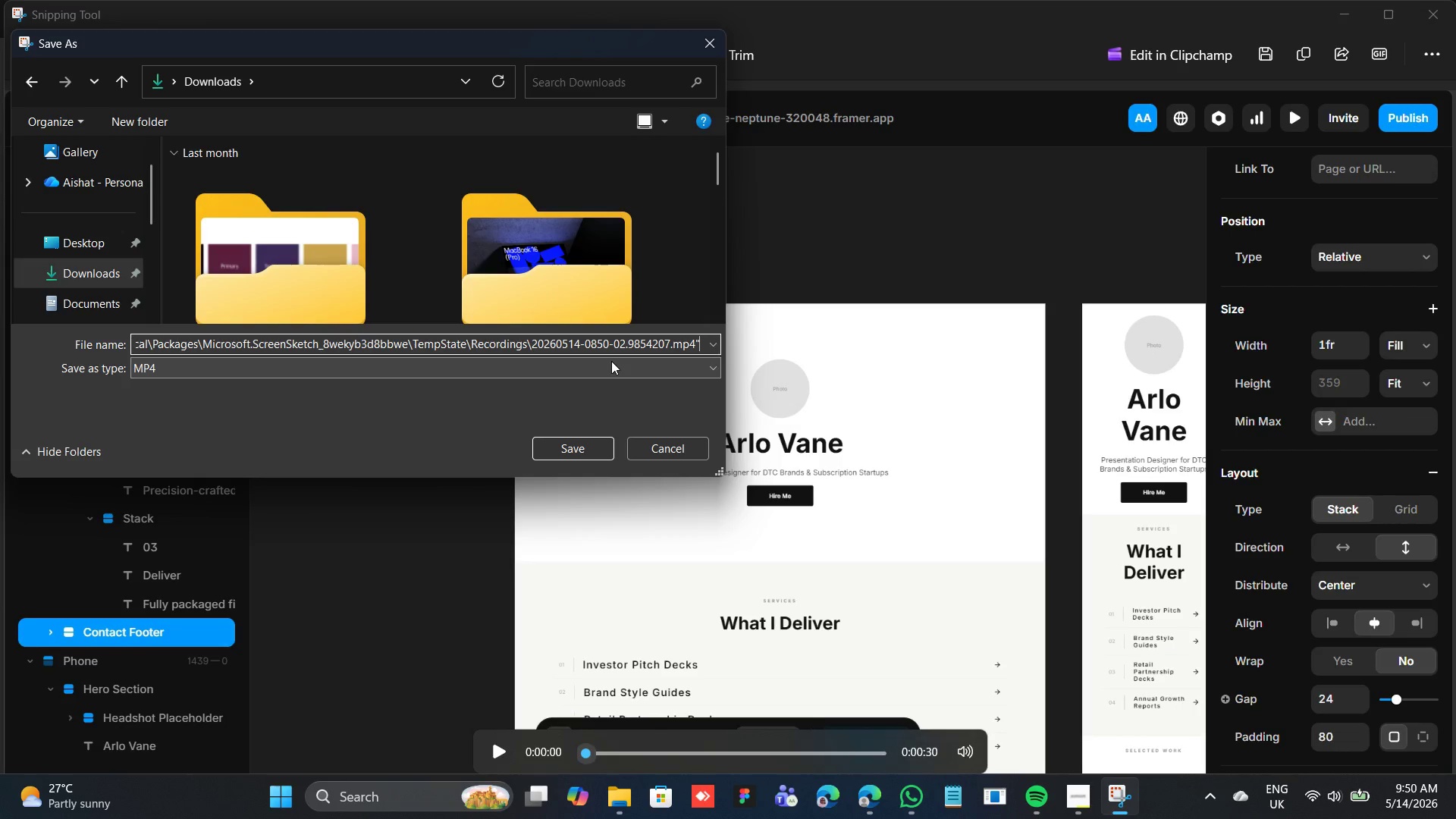 
left_click([608, 334])
 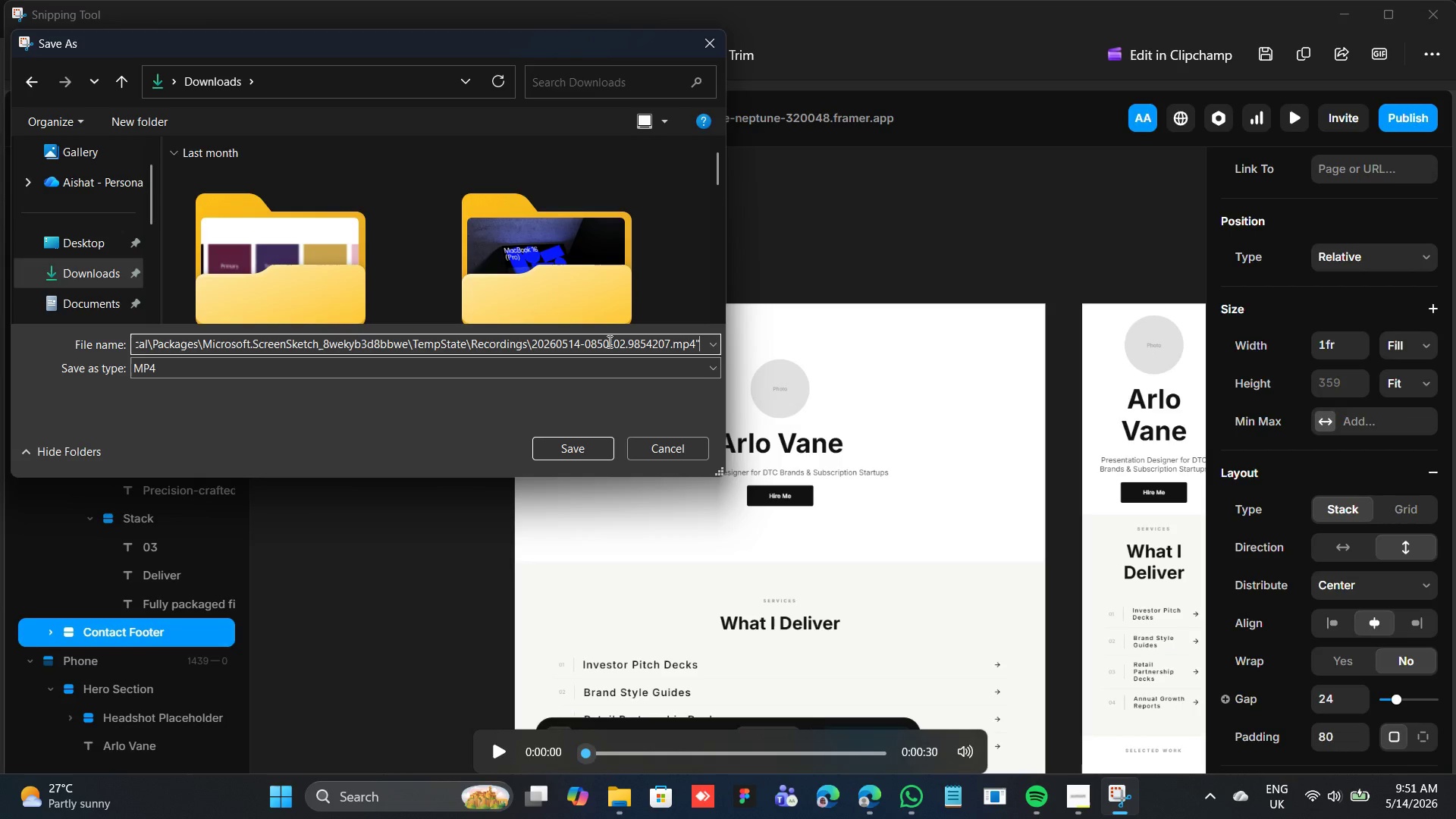 
left_click([608, 341])
 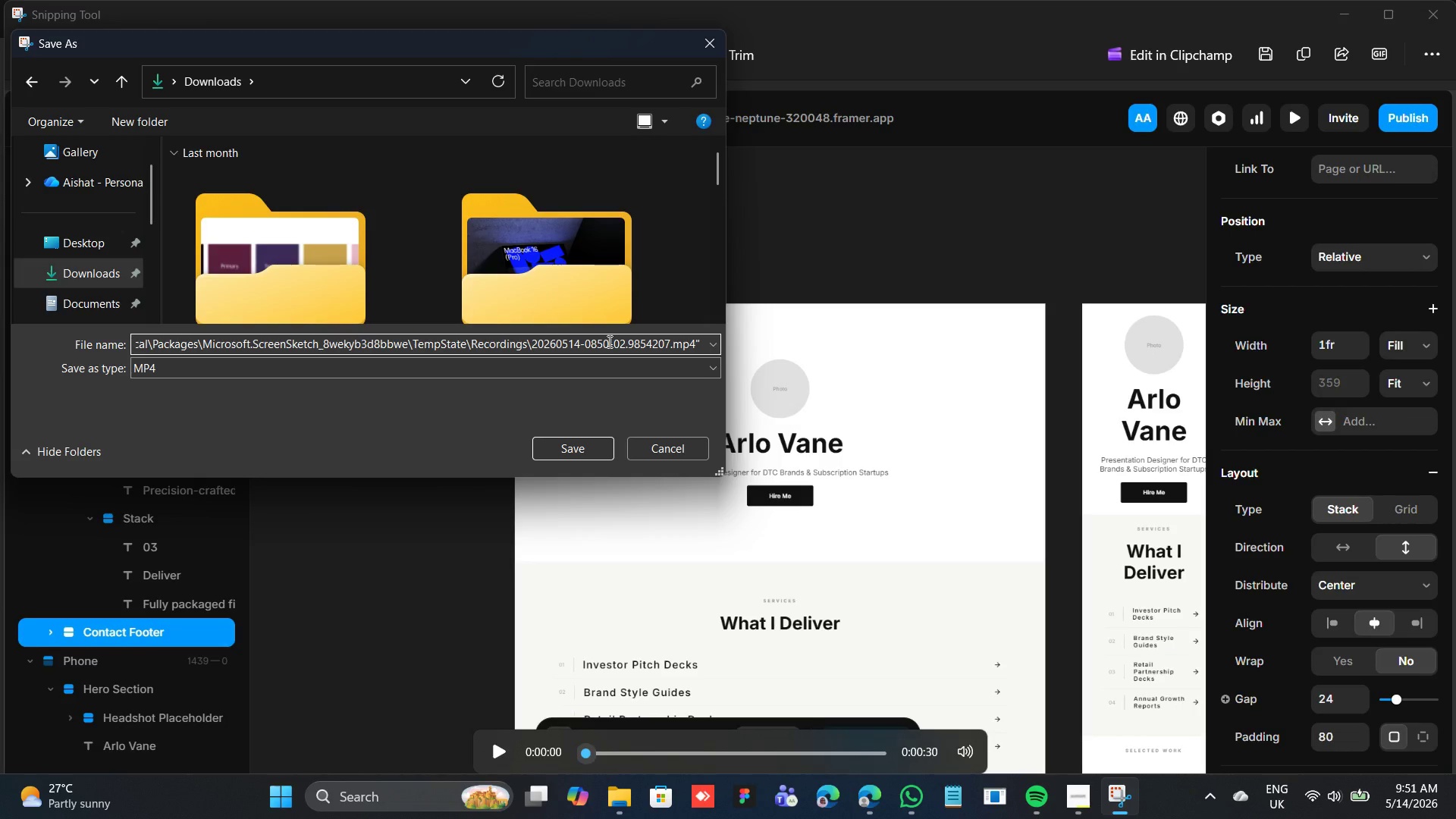 
key(Control+Z)
 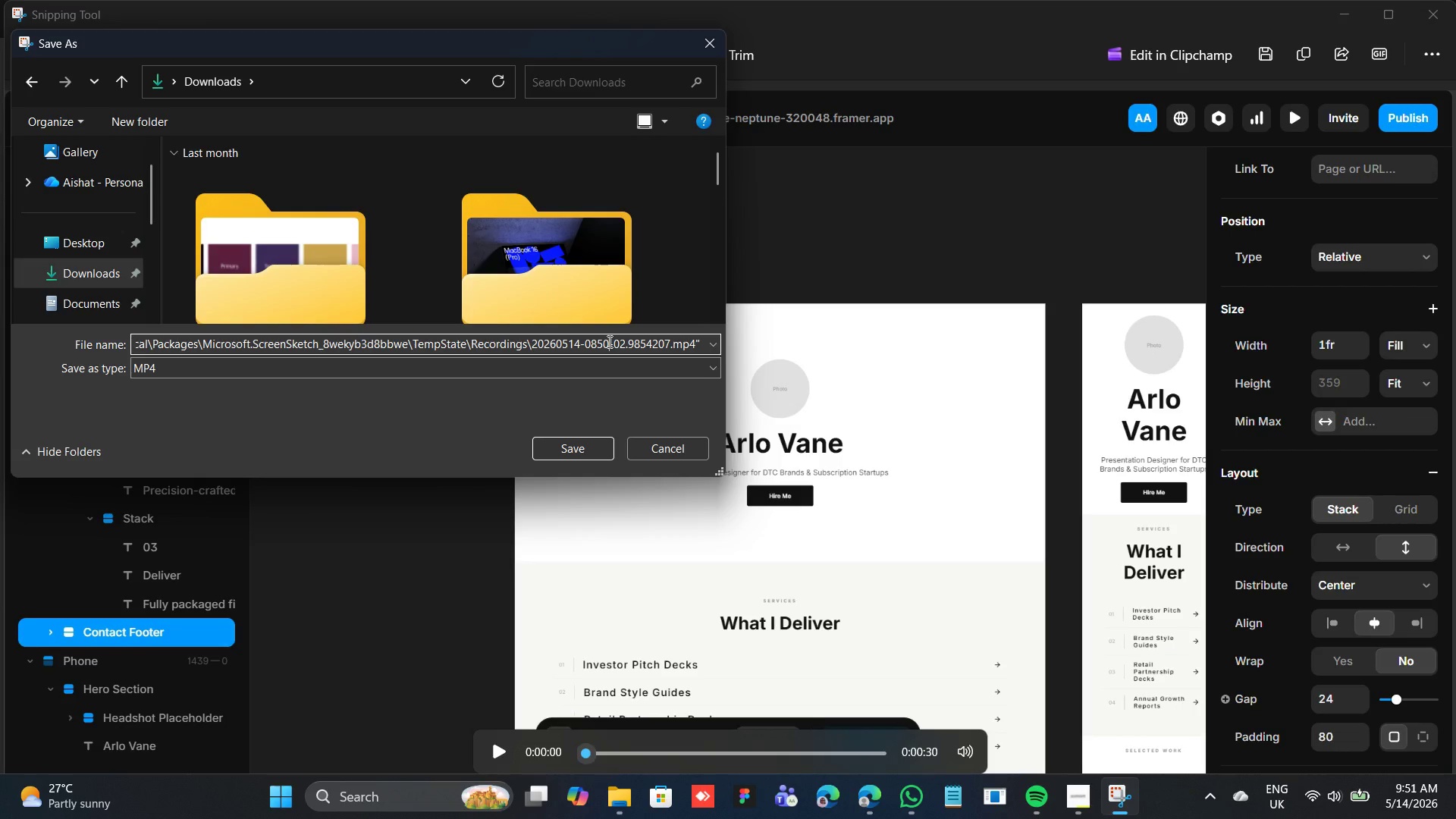 
key(Control+X)
 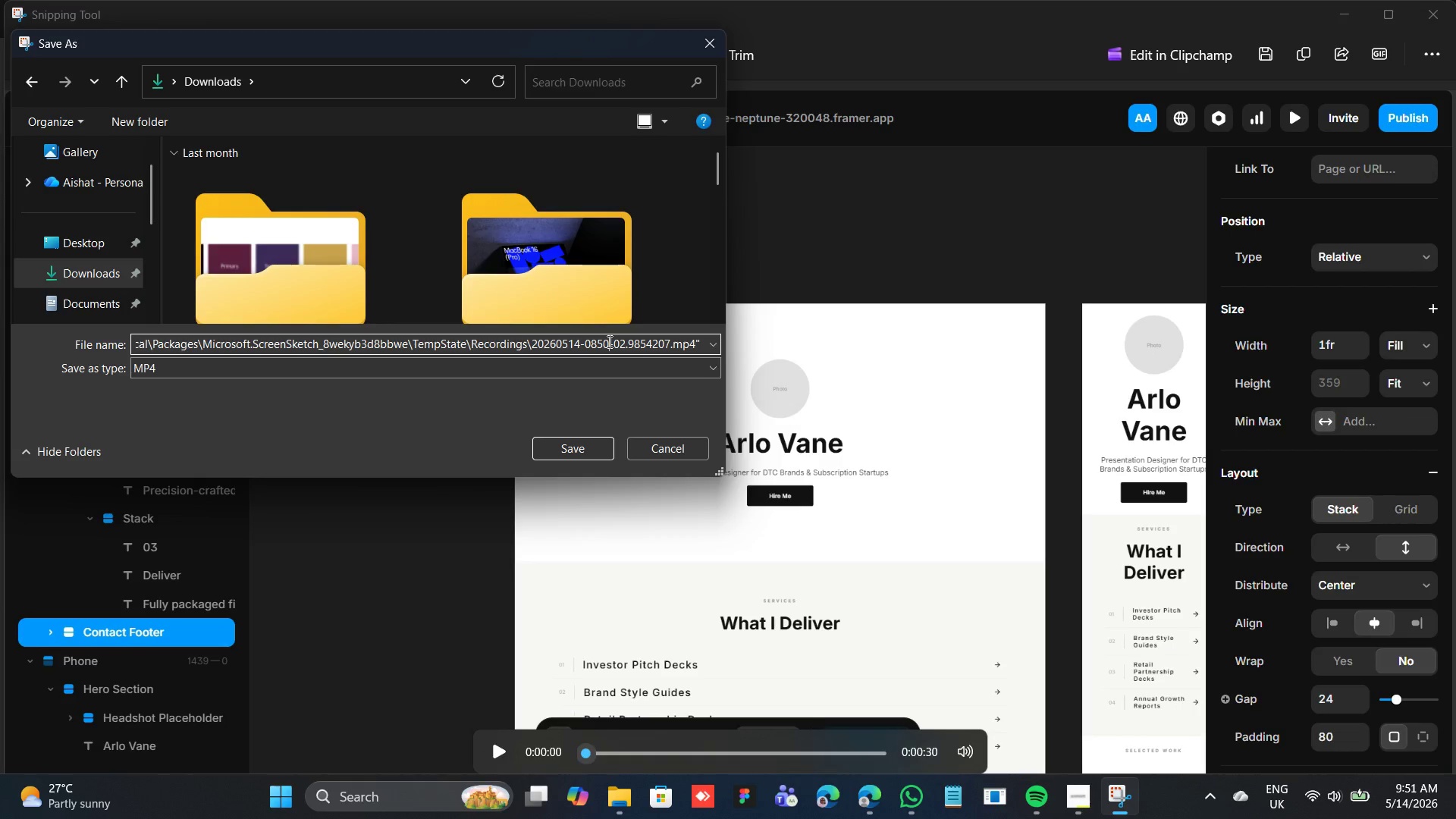 
key(Control+A)
 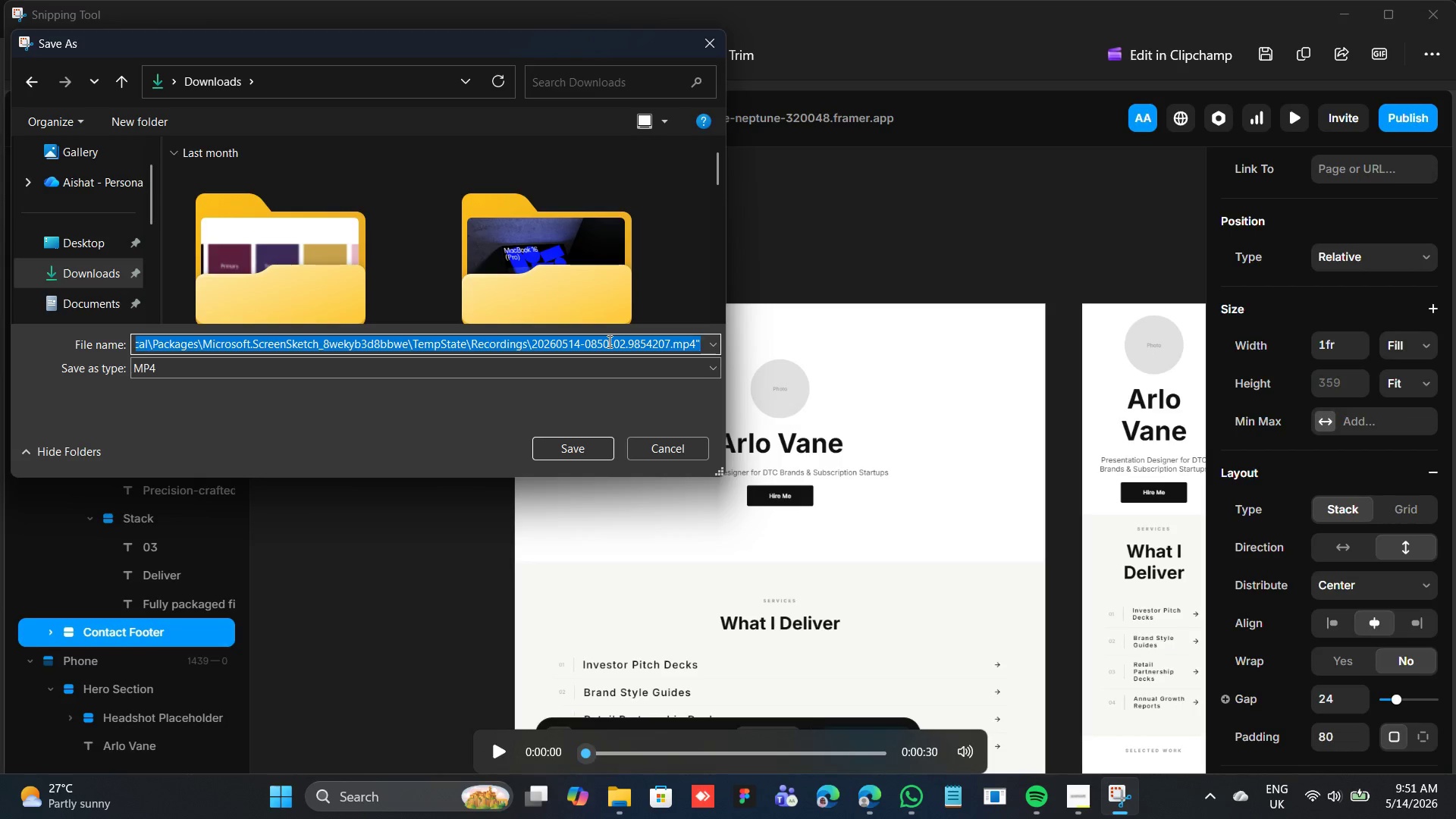 
key(Backspace)
type(Va)
key(Backspace)
type(a)
 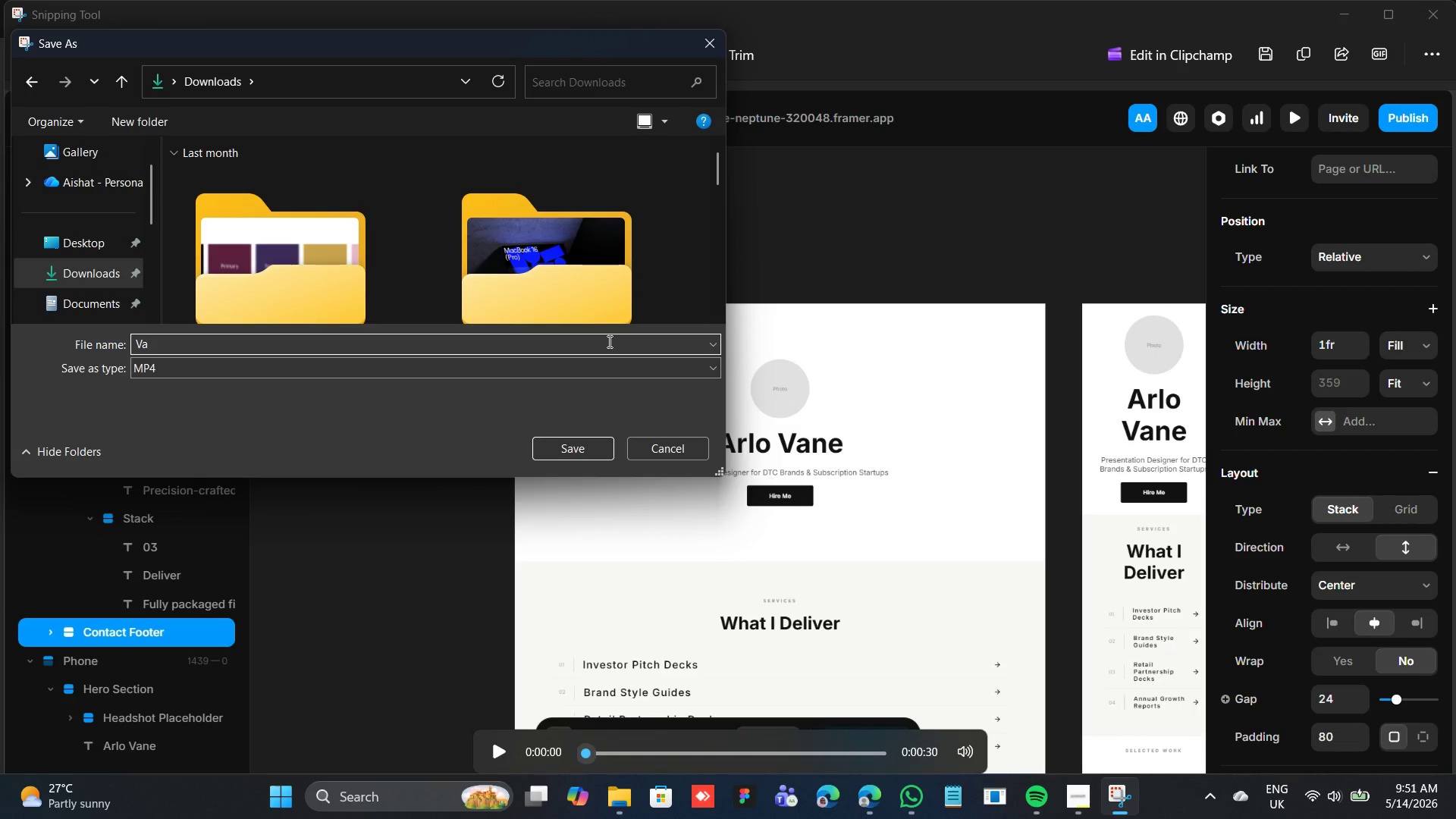 
wait(6.0)
 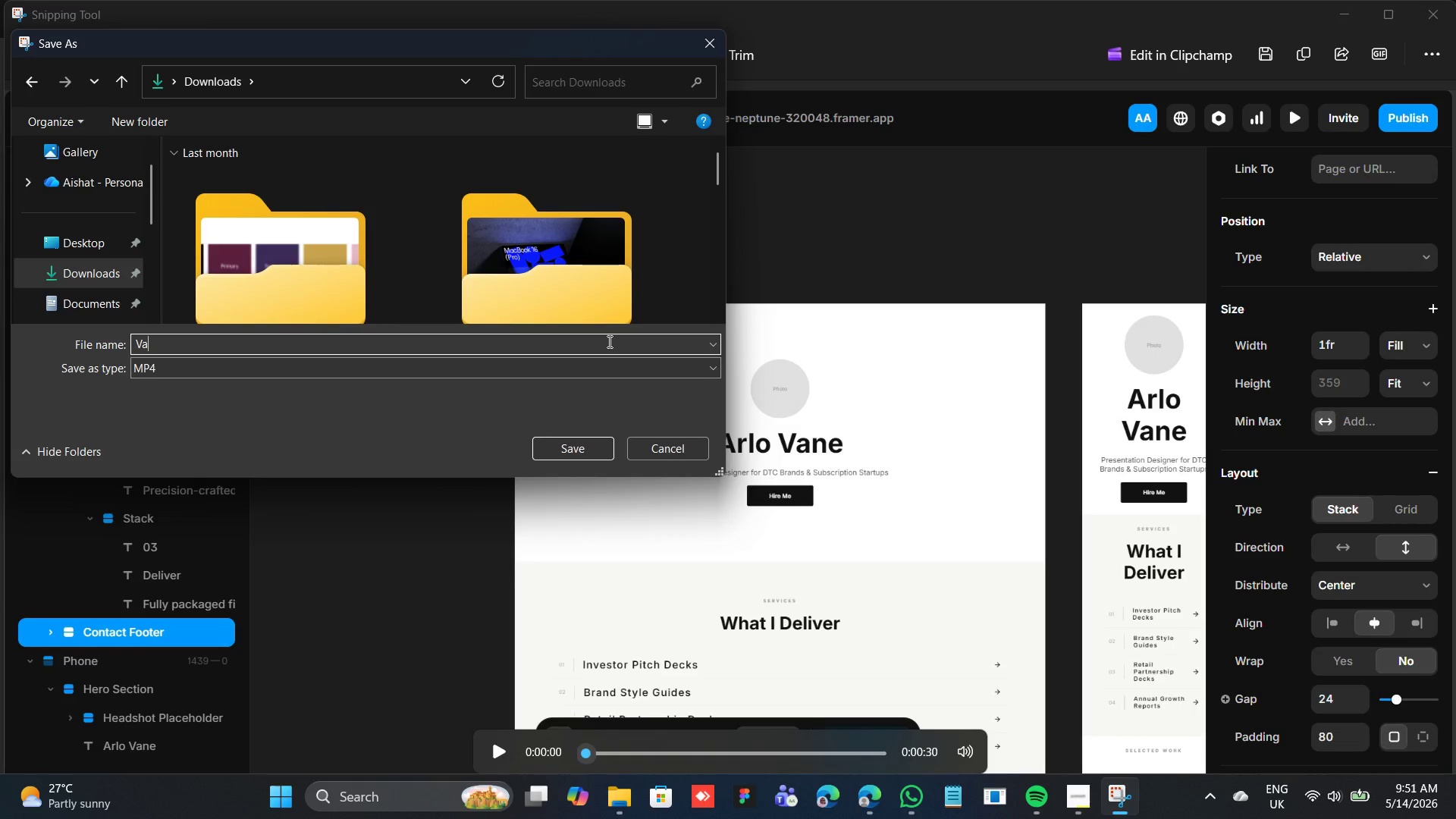 
key(Backspace)
key(Backspace)
key(Backspace)
type(Arlo Vane mp4)
 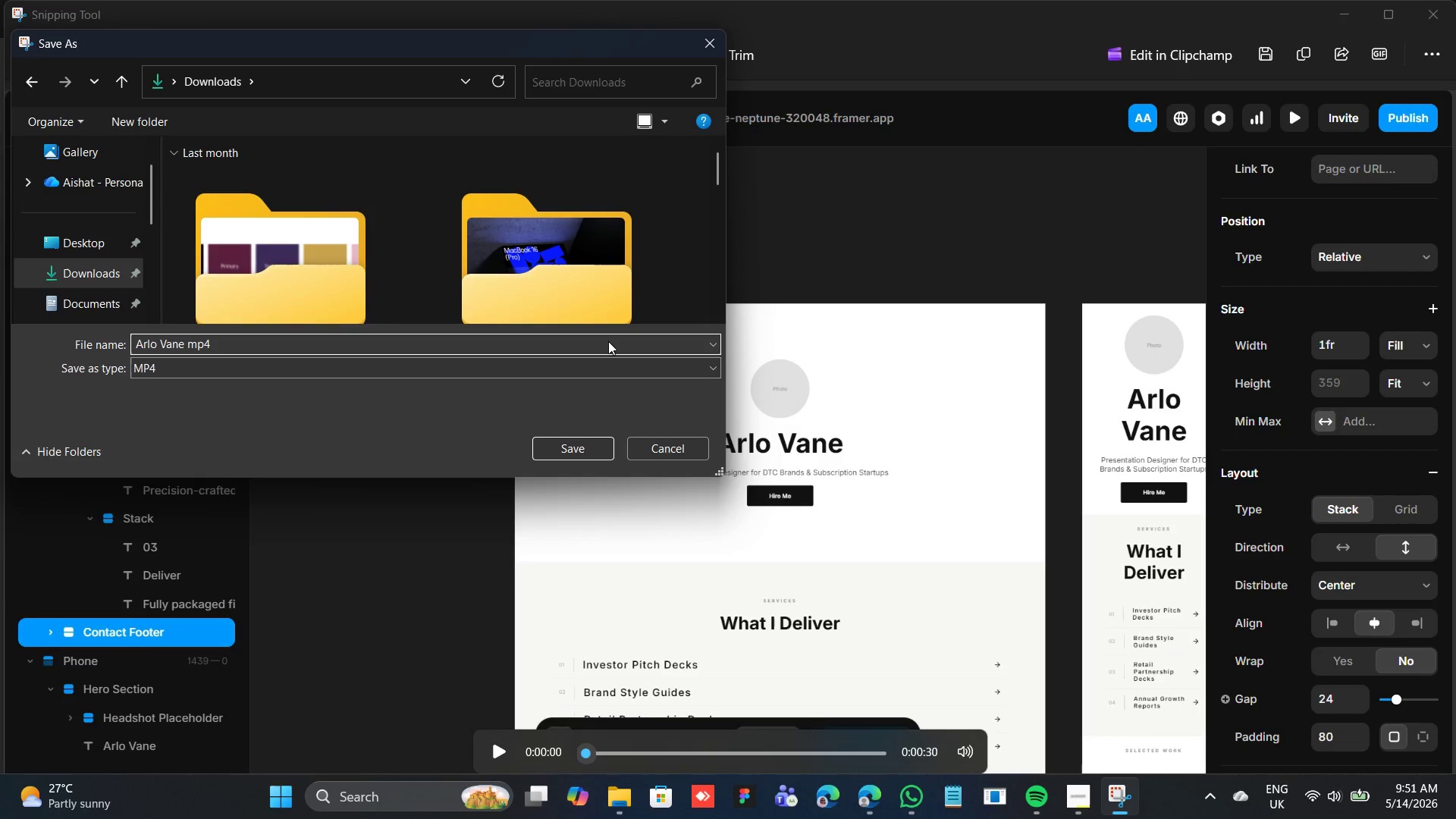 
left_click([576, 453])
 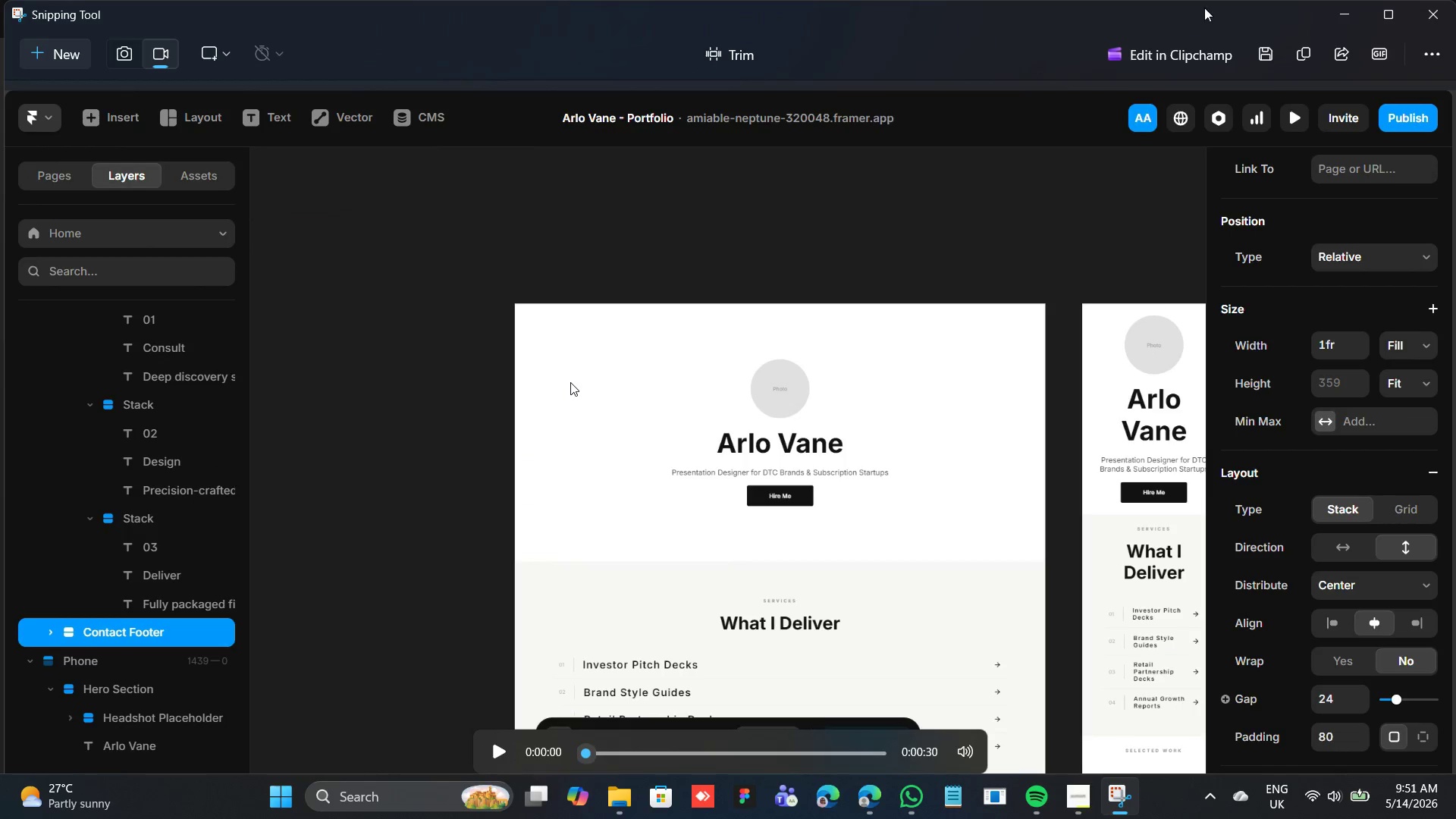 
left_click([1338, 15])